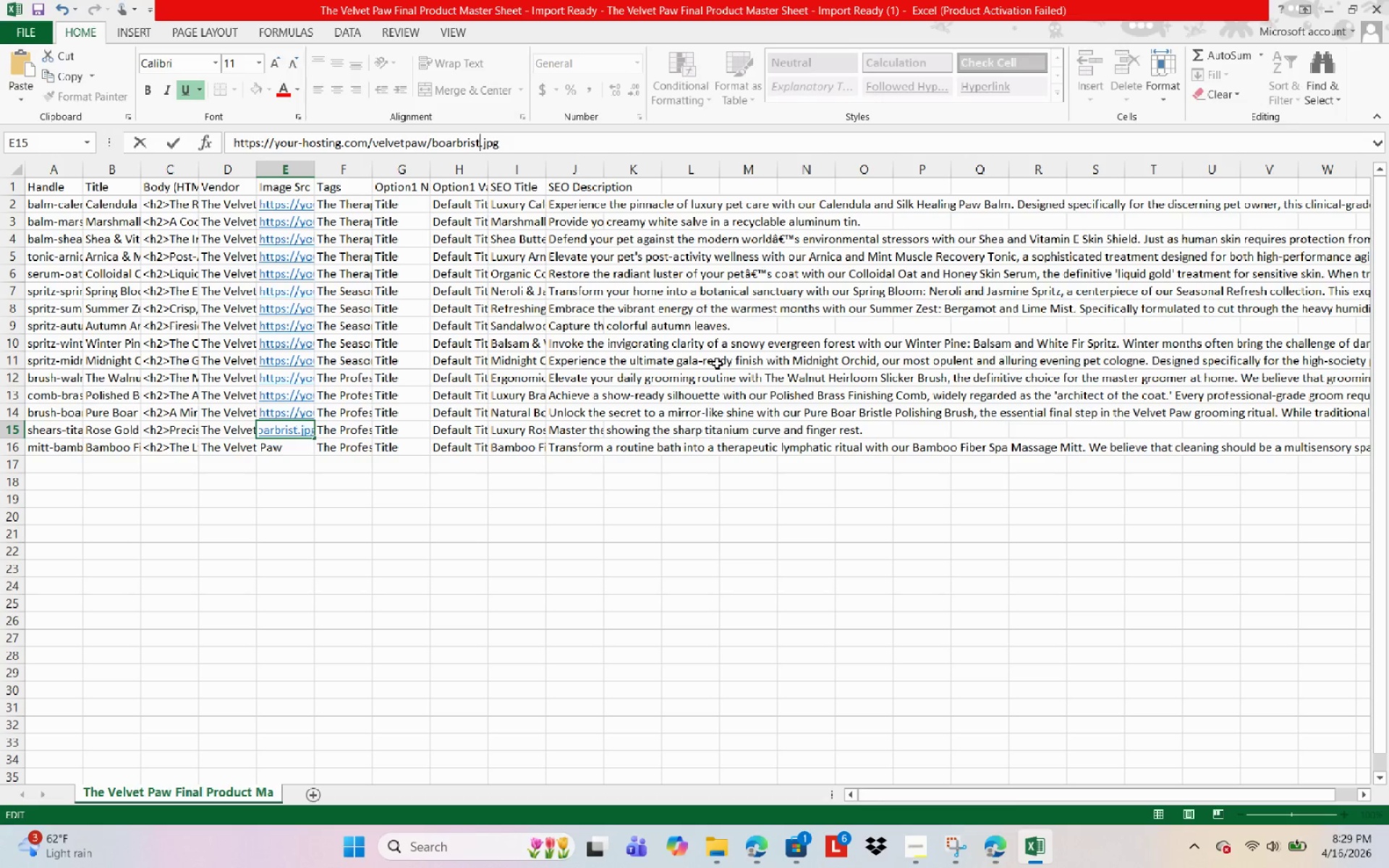 
key(Backspace)
 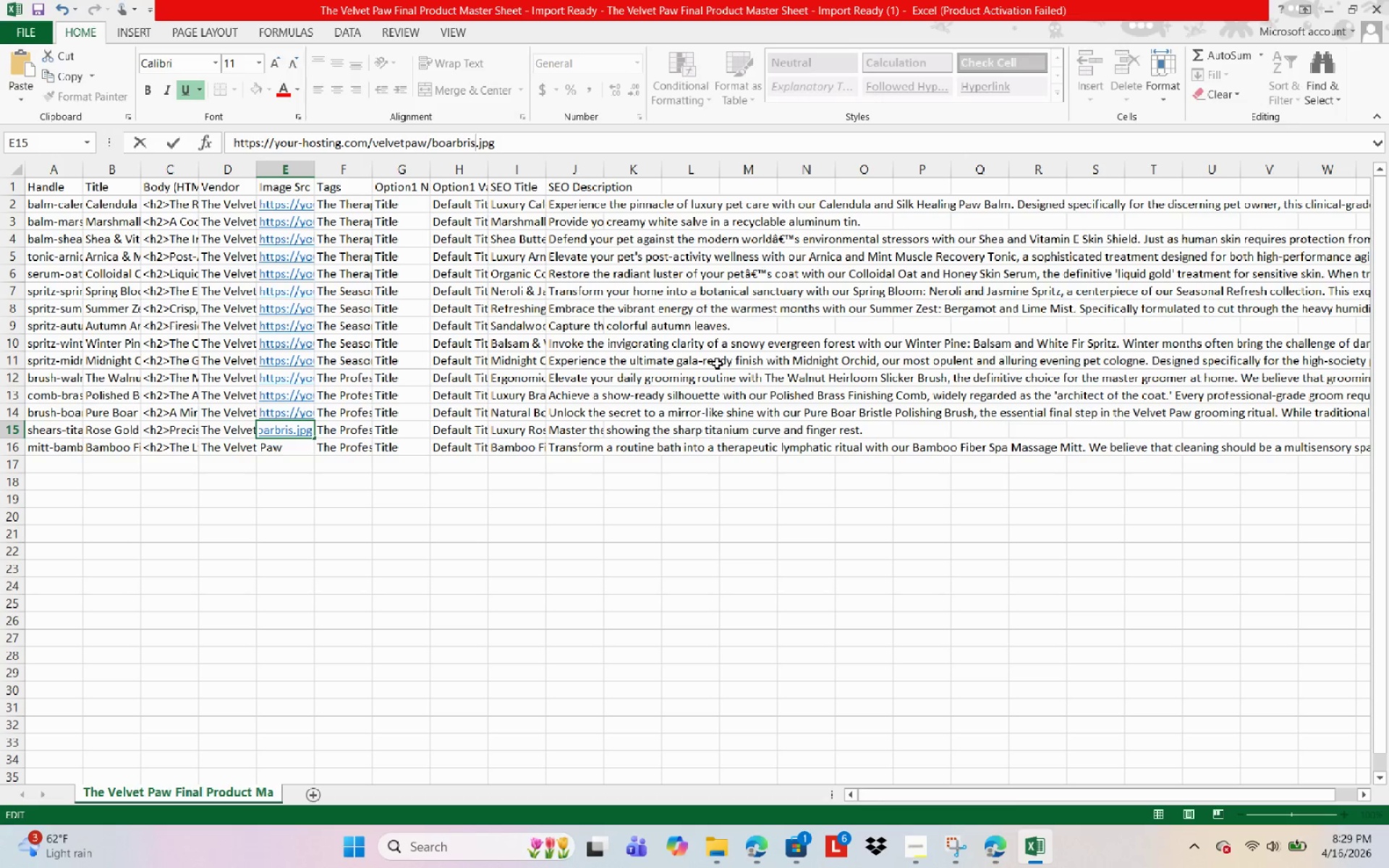 
hold_key(key=Backspace, duration=0.56)
 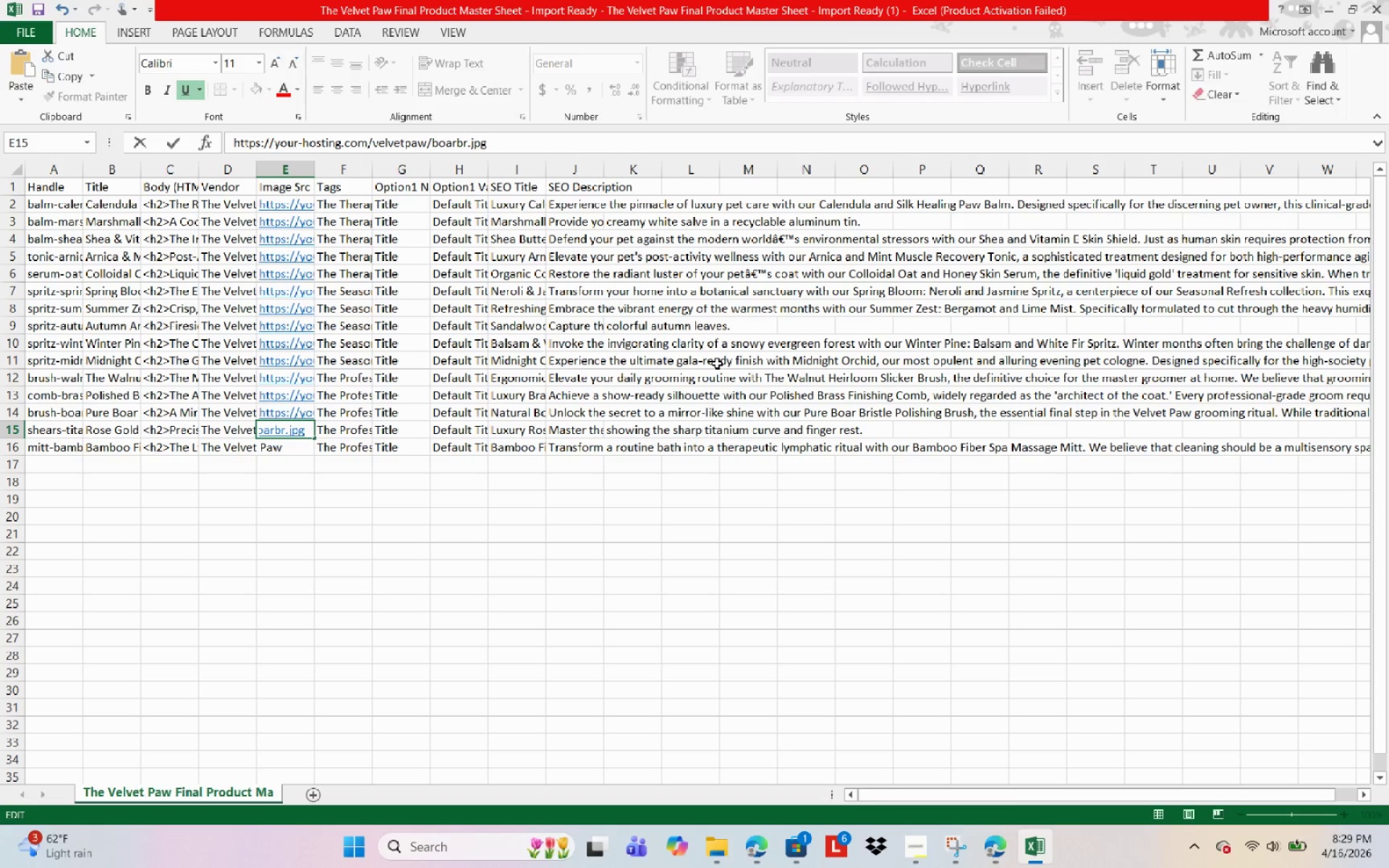 
key(Control+Z)
 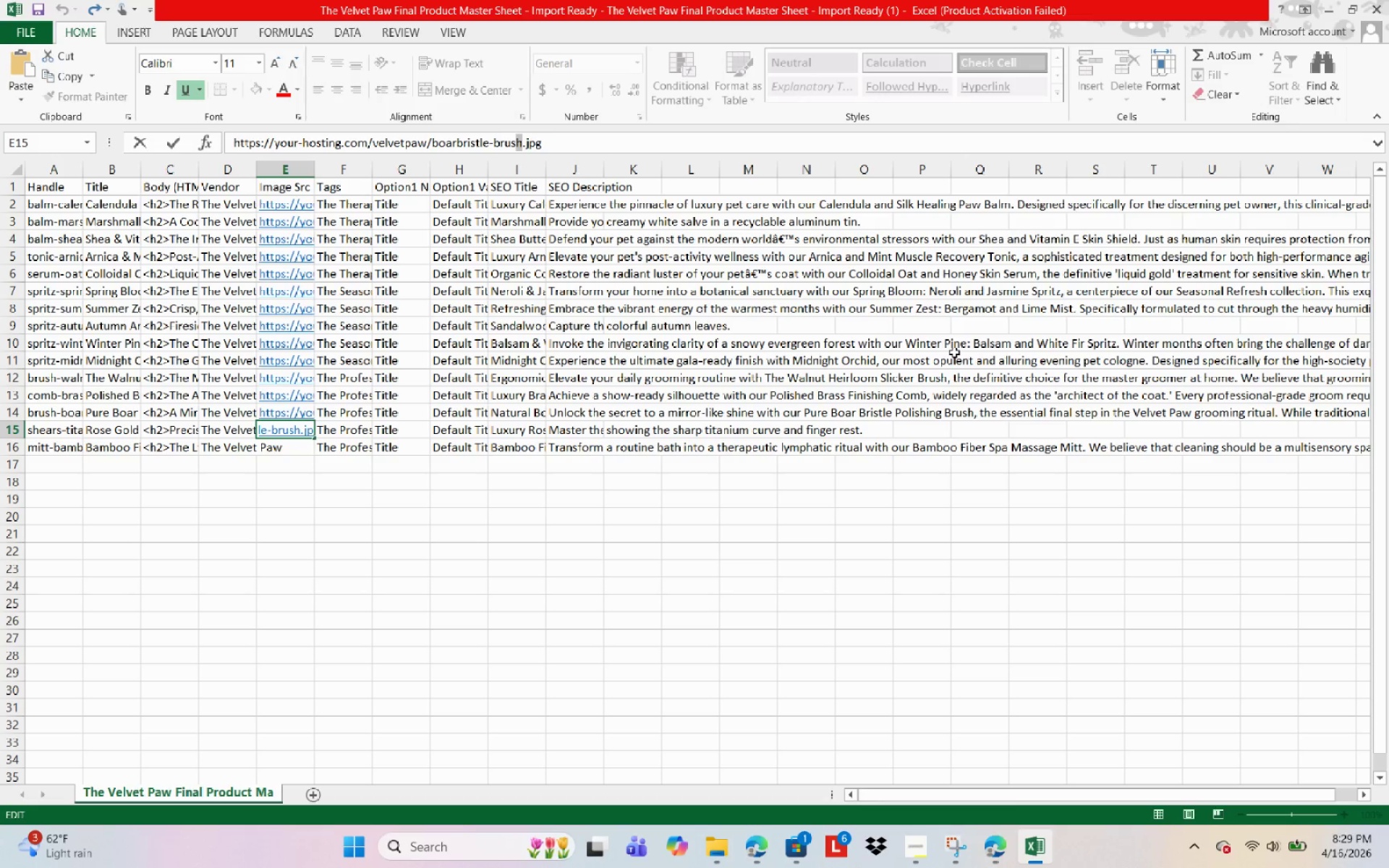 
left_click([362, 364])
 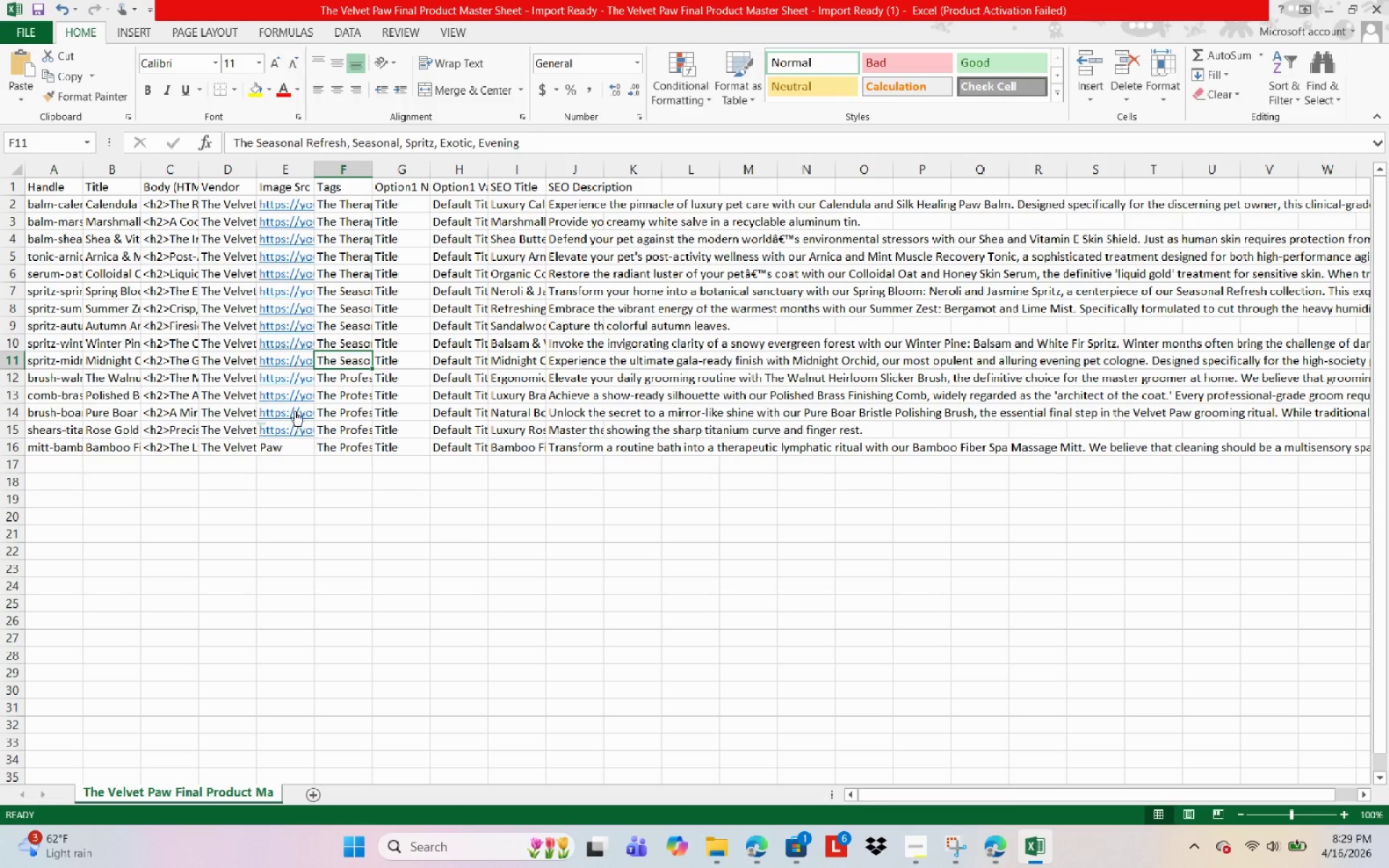 
left_click([297, 411])
 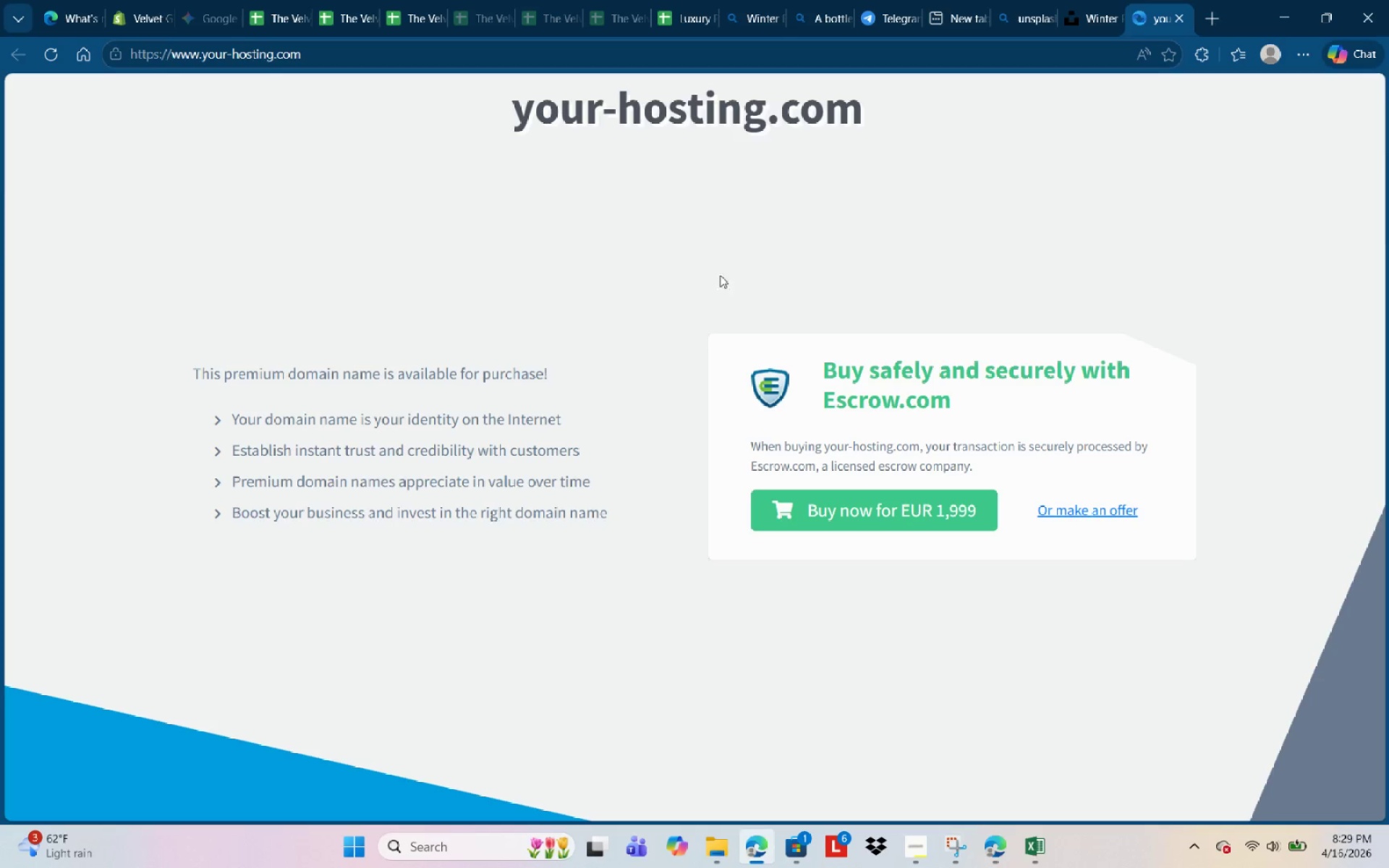 
wait(13.08)
 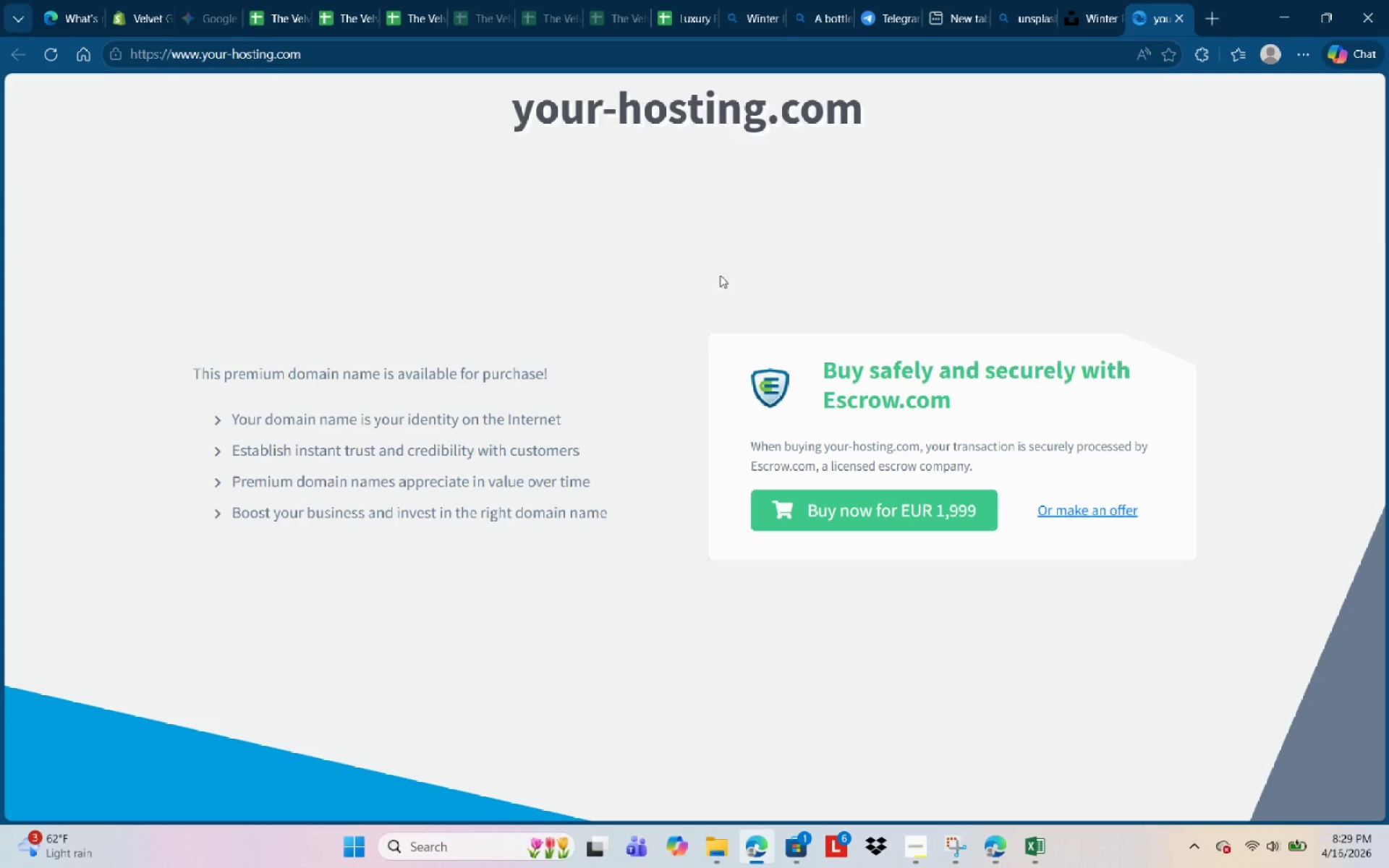 
left_click([1028, 851])
 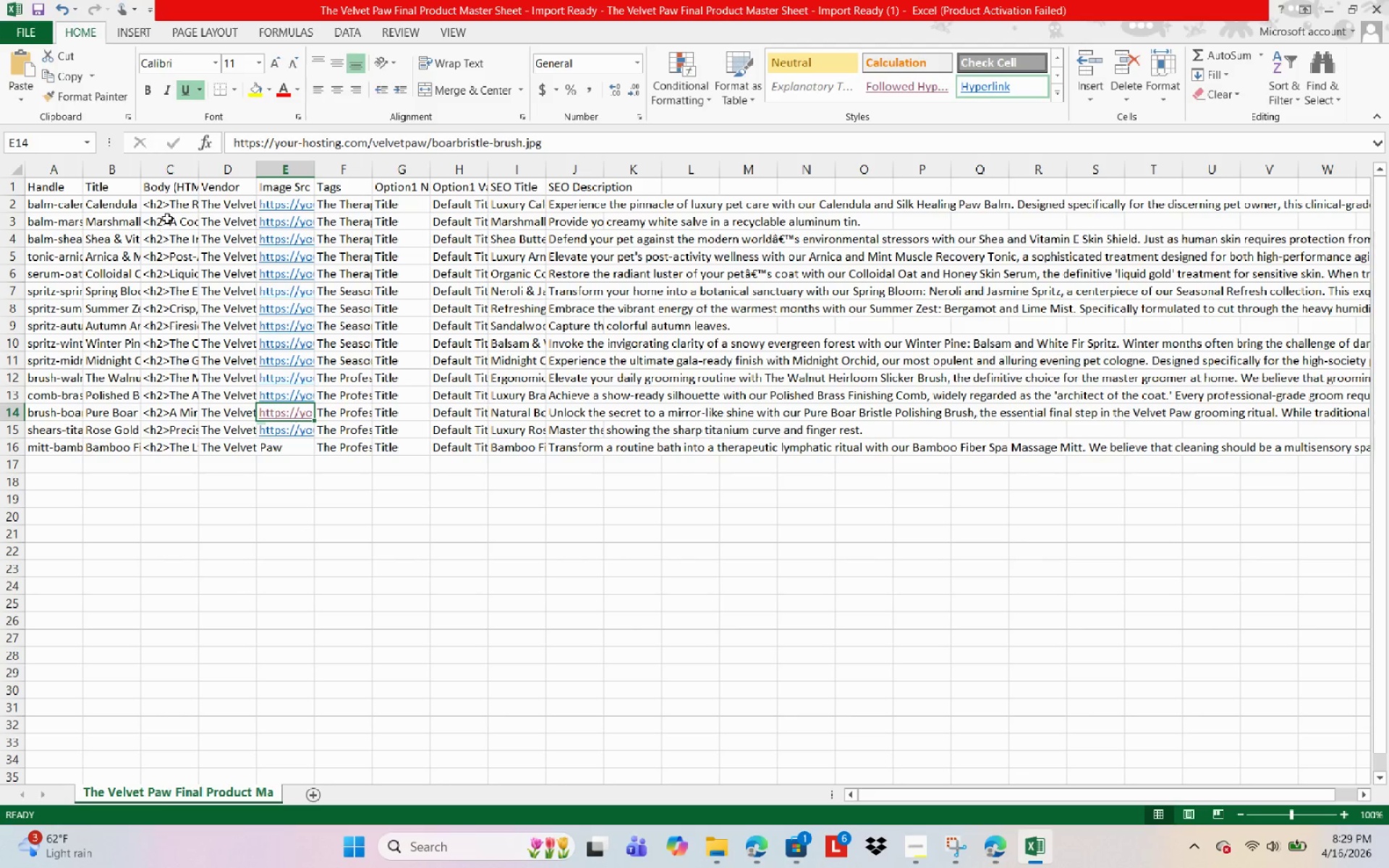 
left_click([173, 208])
 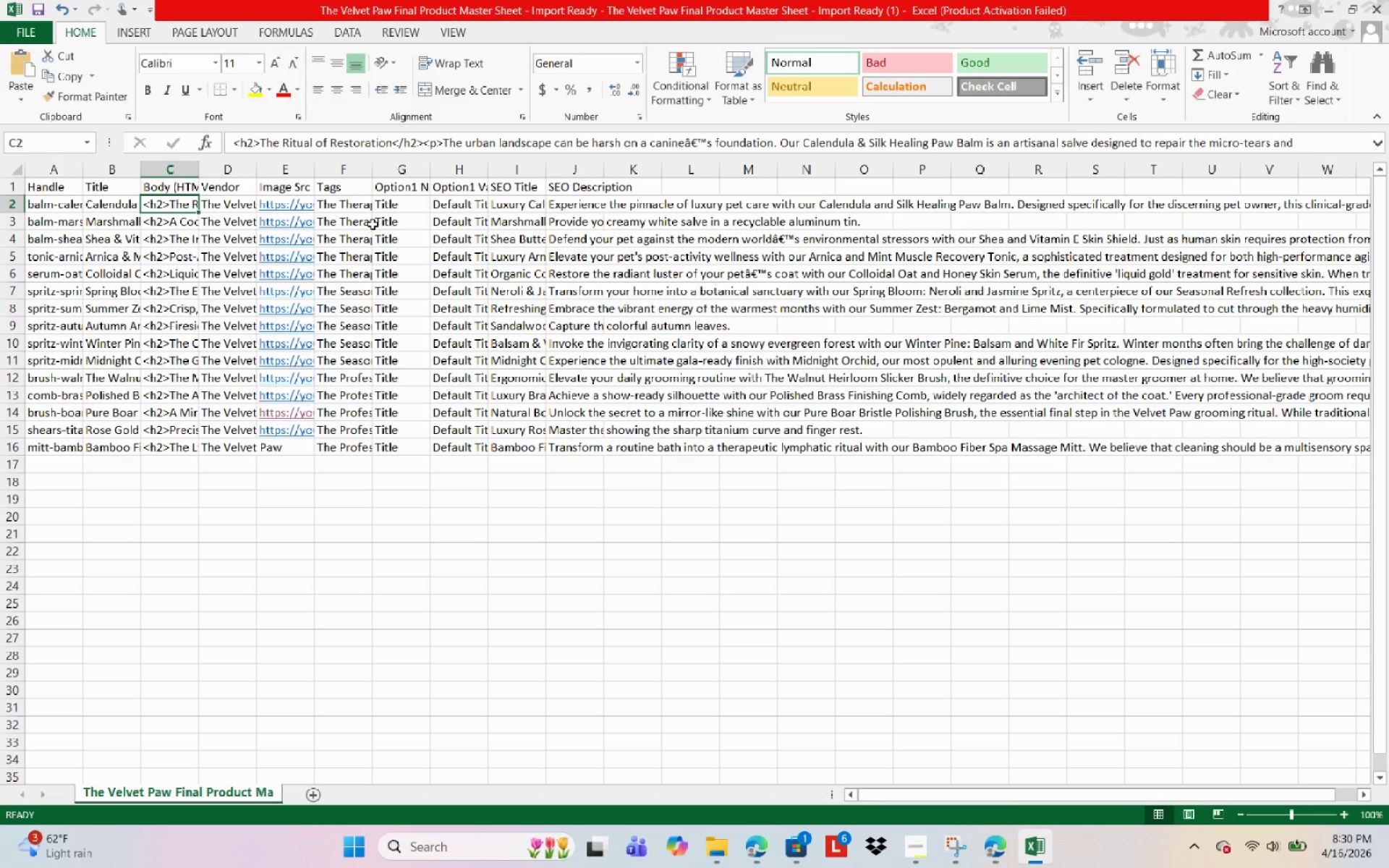 
wait(12.17)
 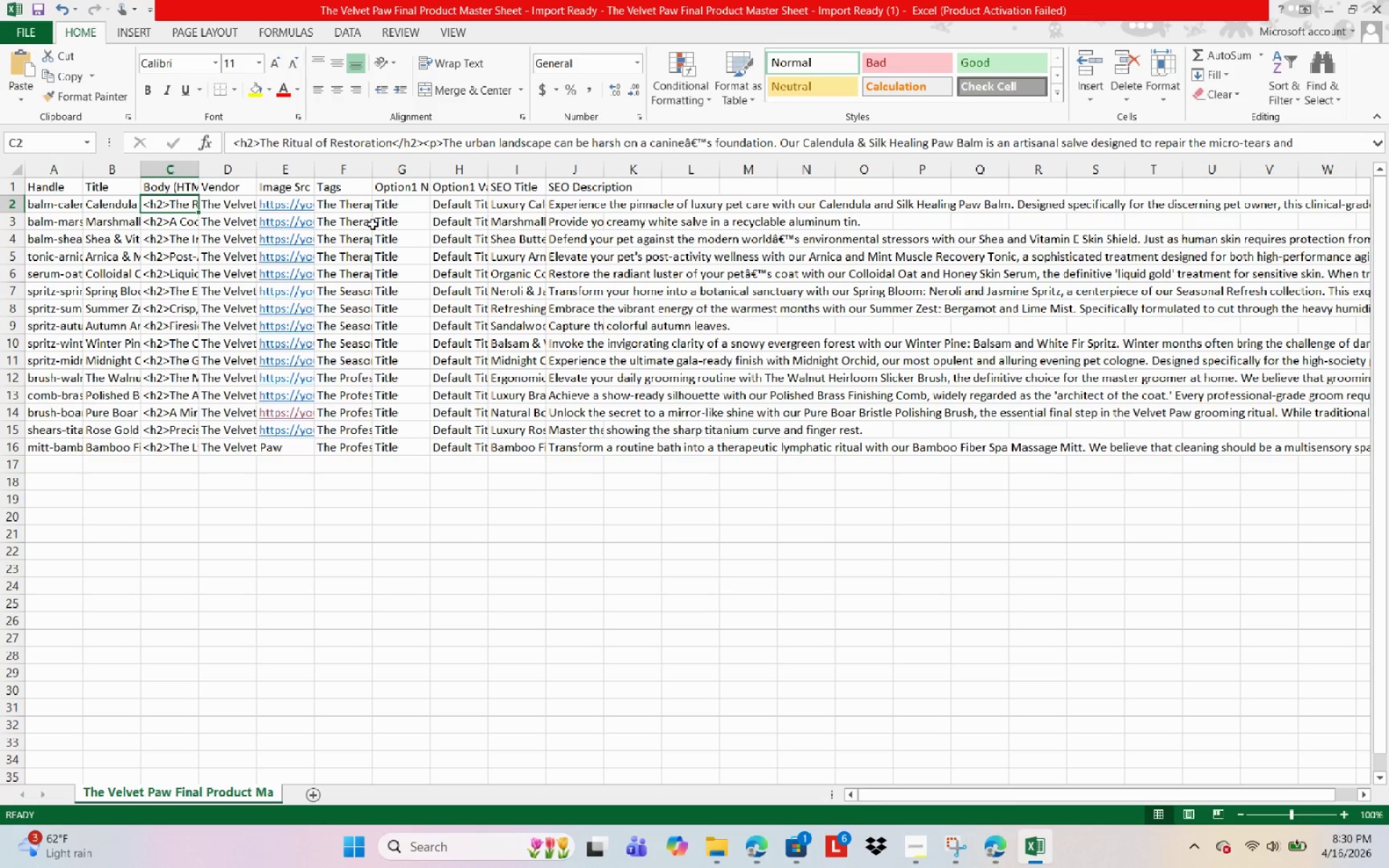 
key(ArrowRight)
 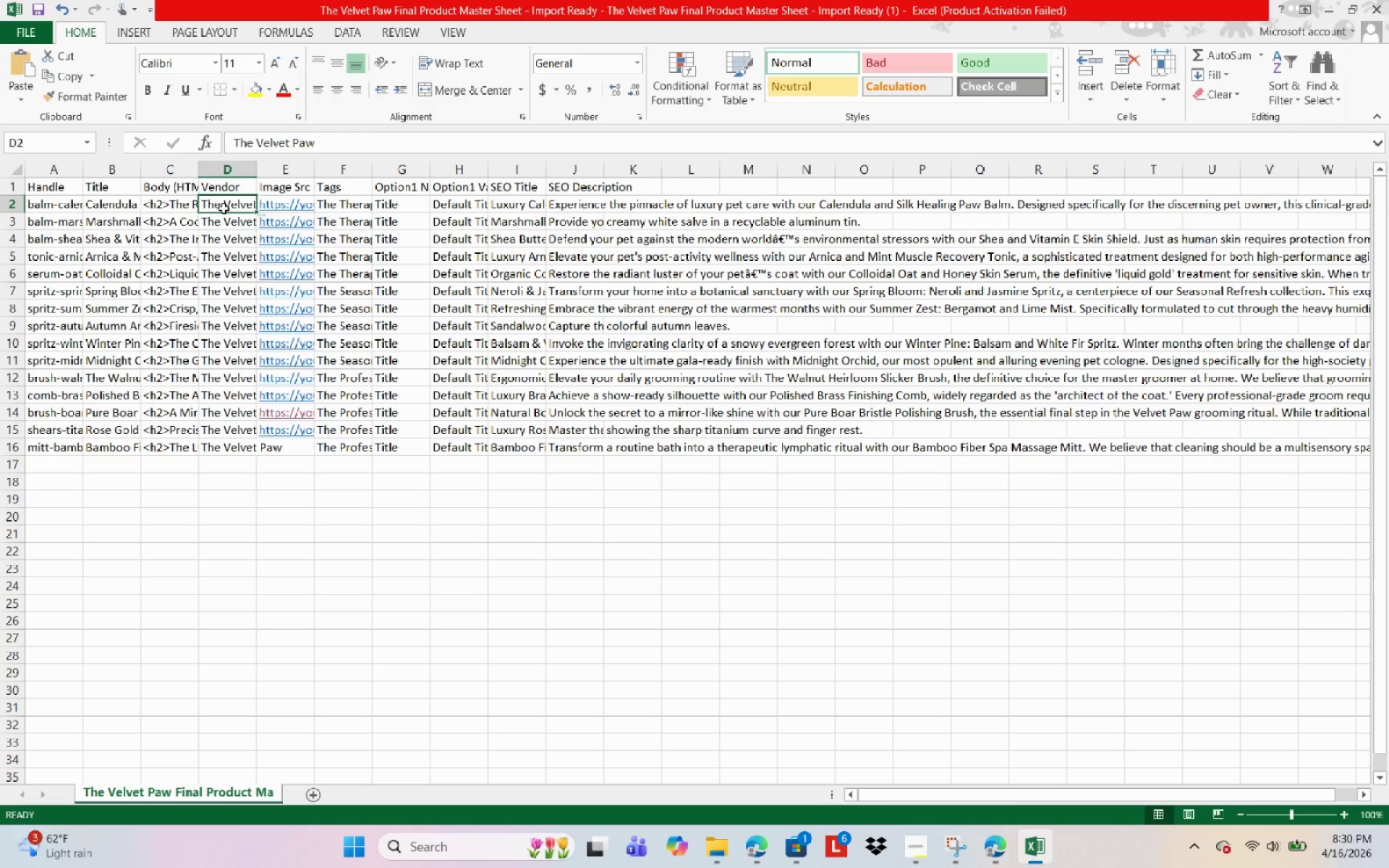 
key(ArrowRight)
 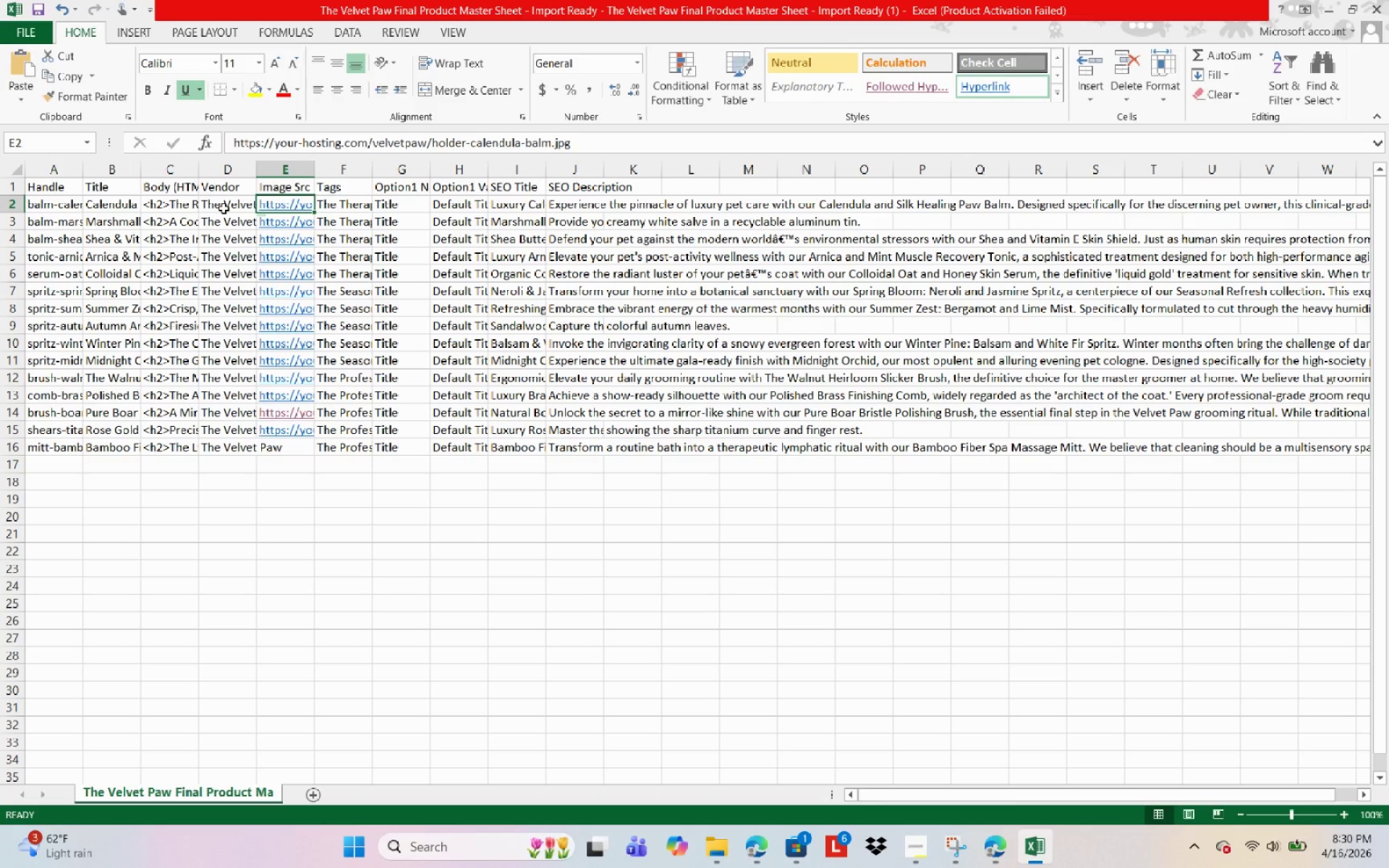 
key(ArrowDown)
 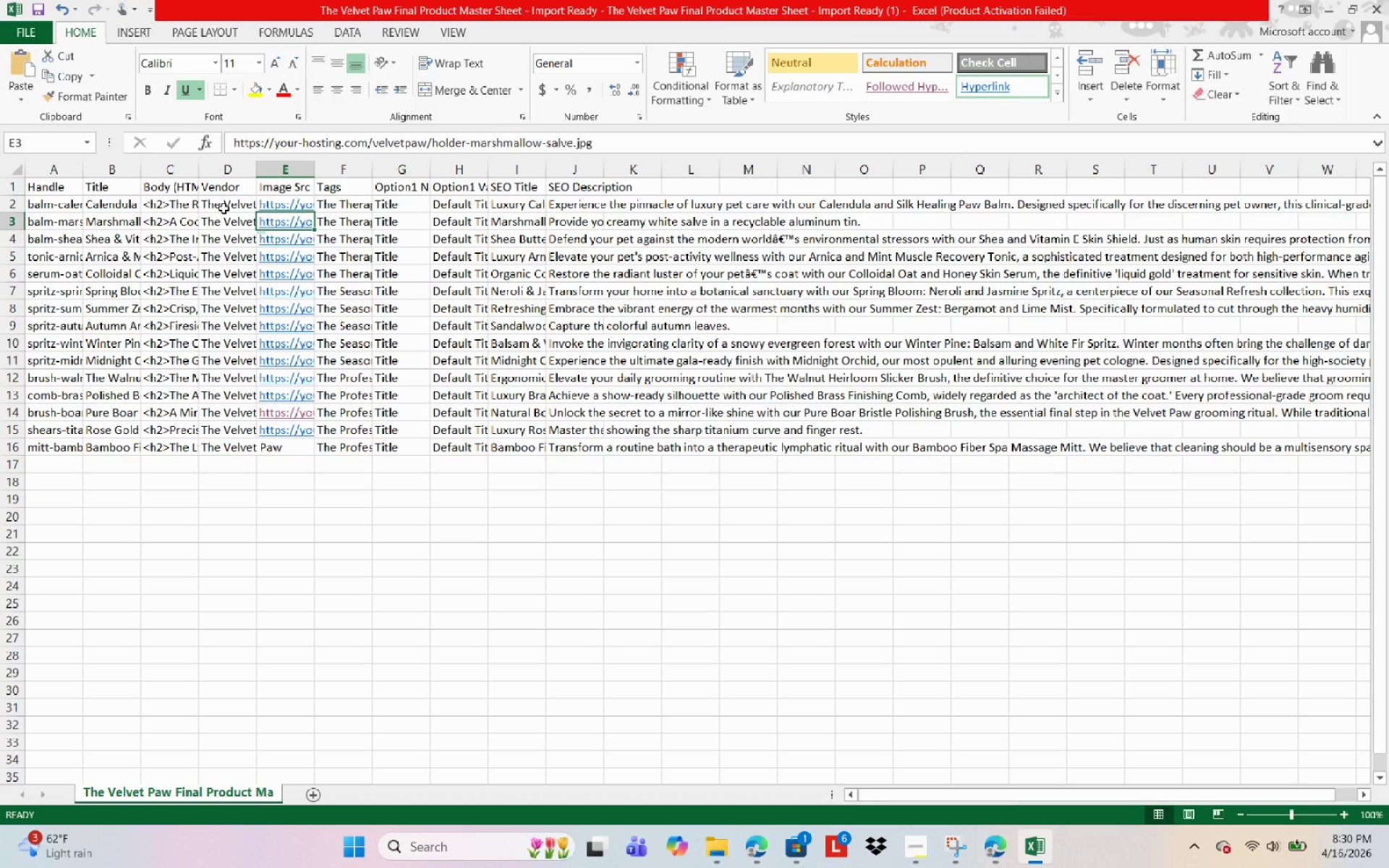 
key(ArrowDown)
 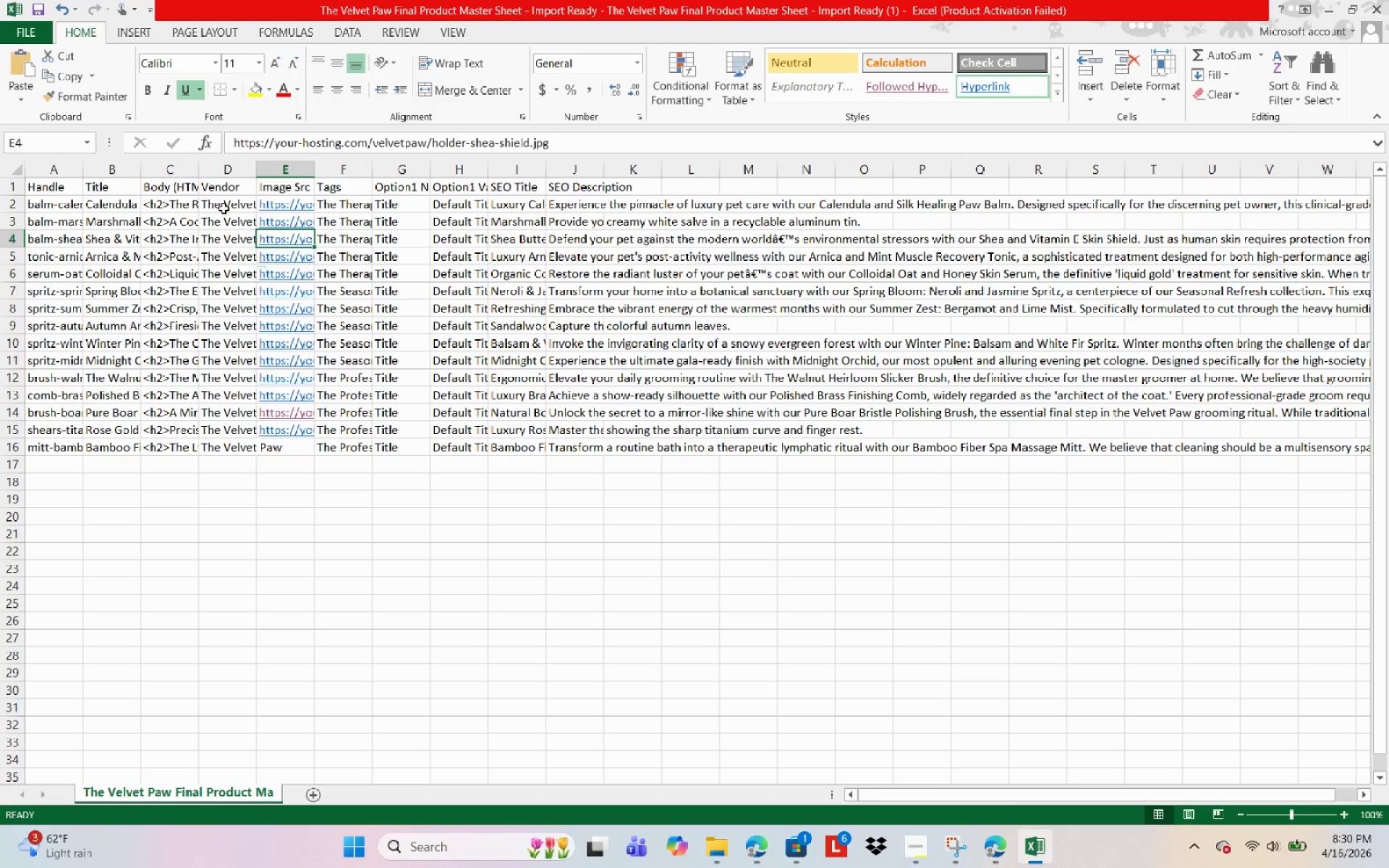 
key(ArrowDown)
 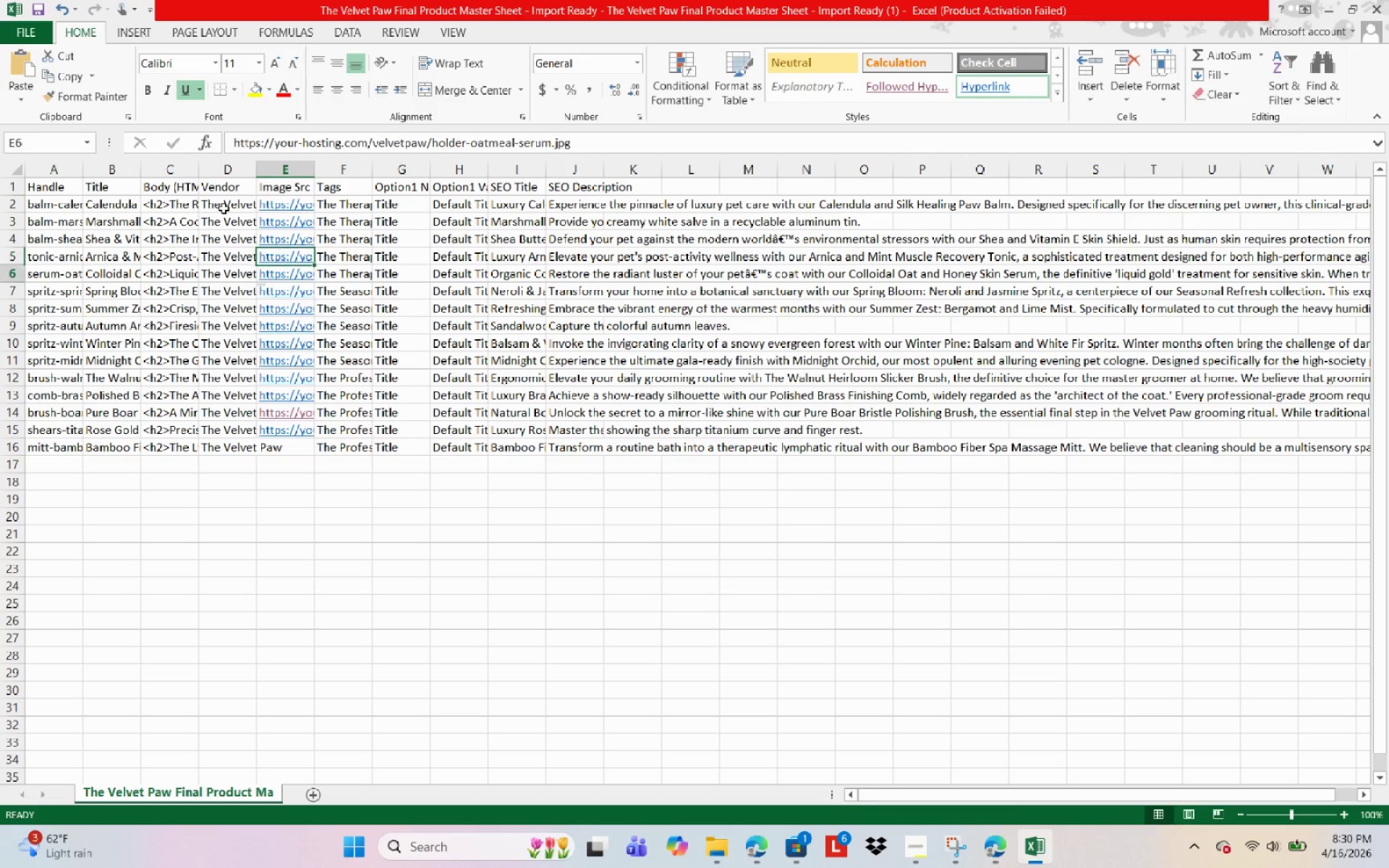 
key(ArrowDown)
 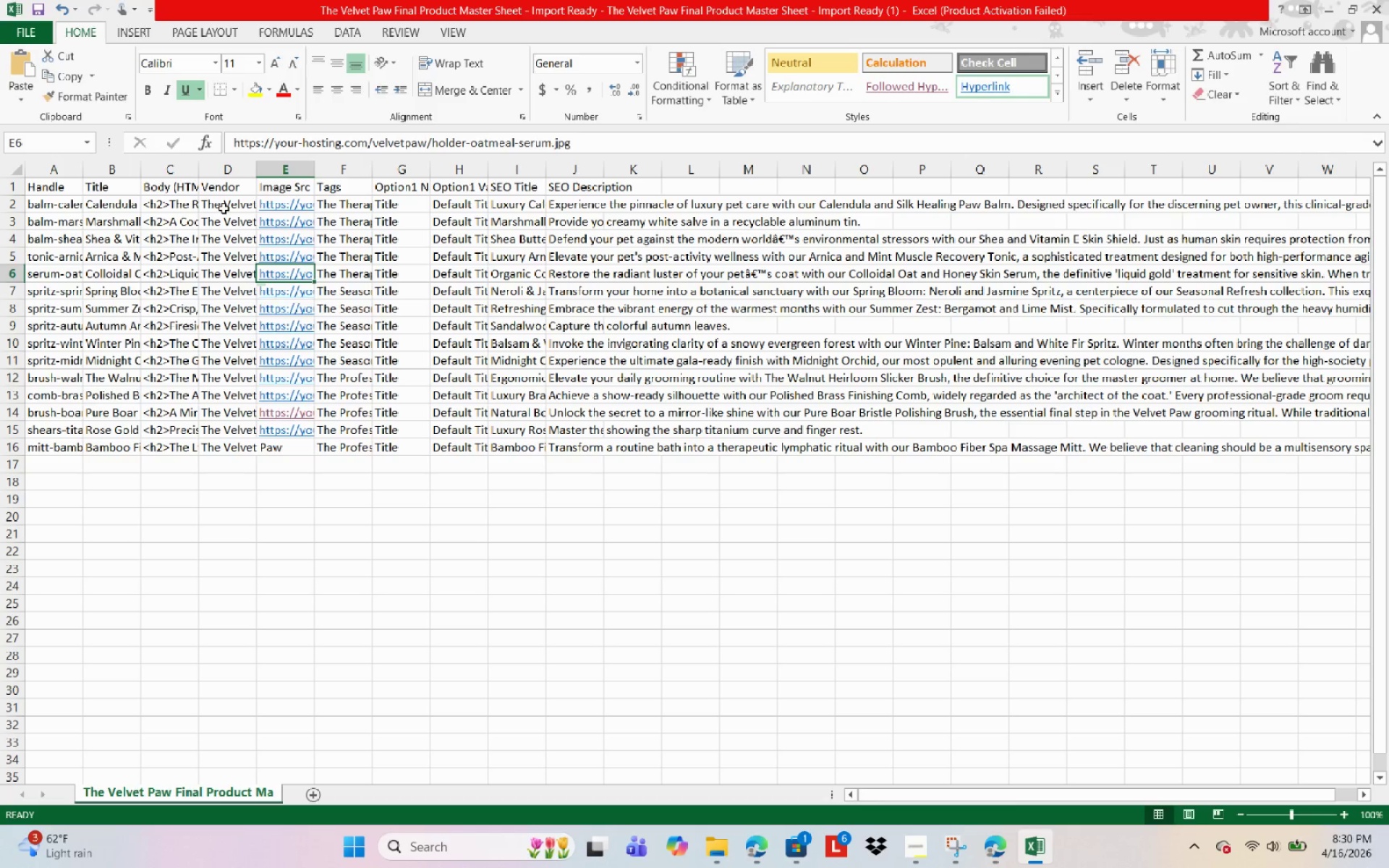 
key(ArrowDown)
 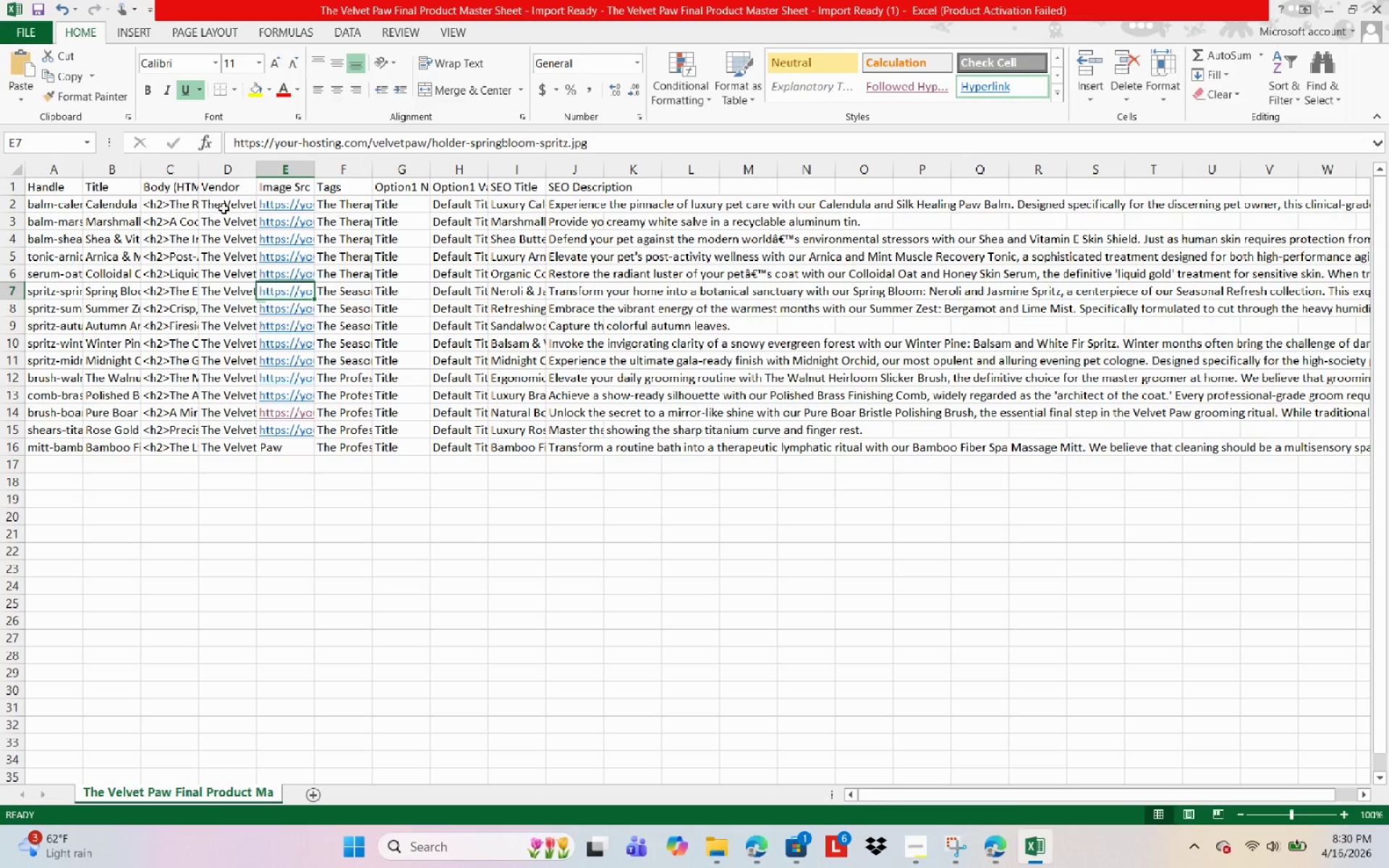 
key(ArrowDown)
 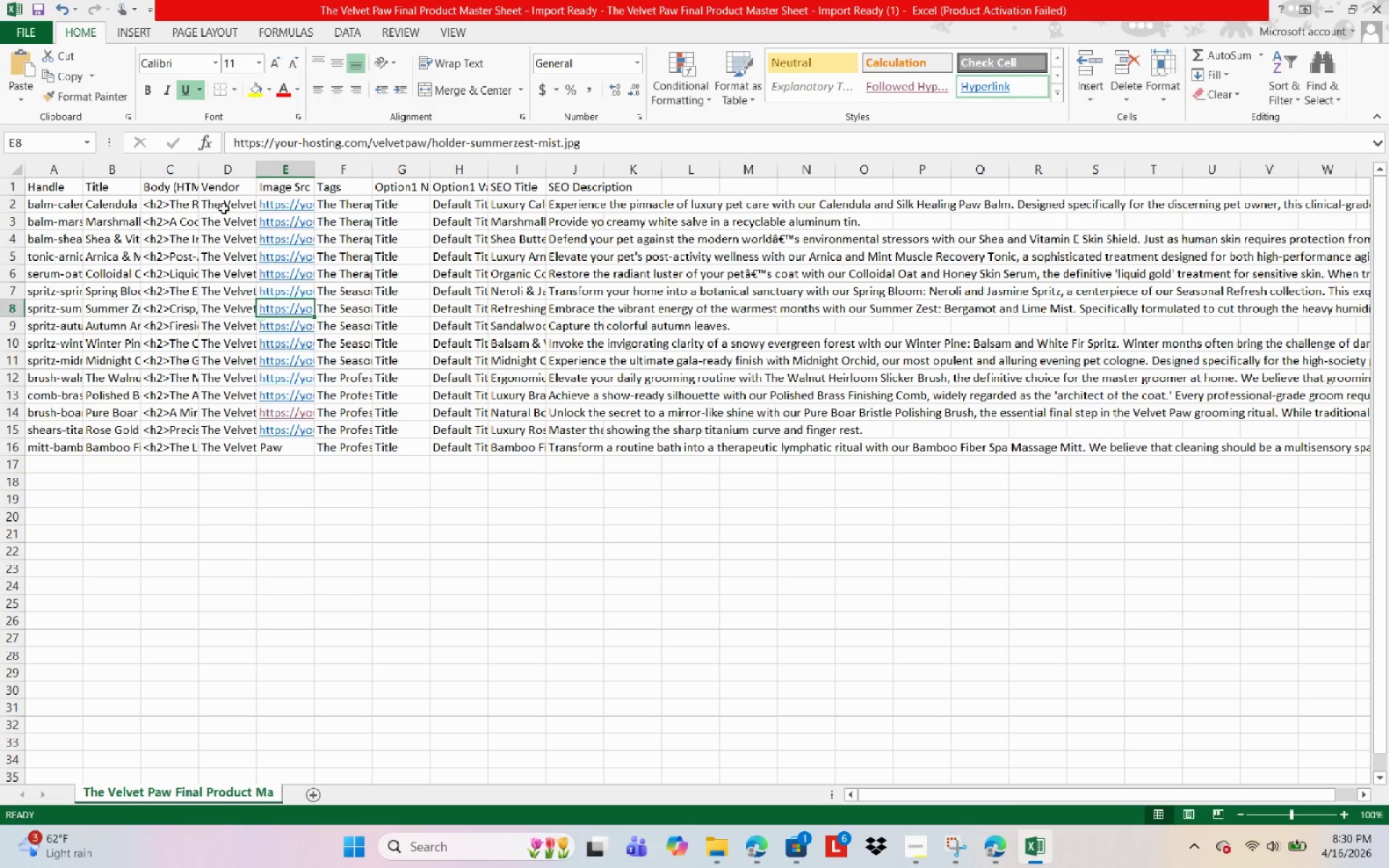 
key(ArrowDown)
 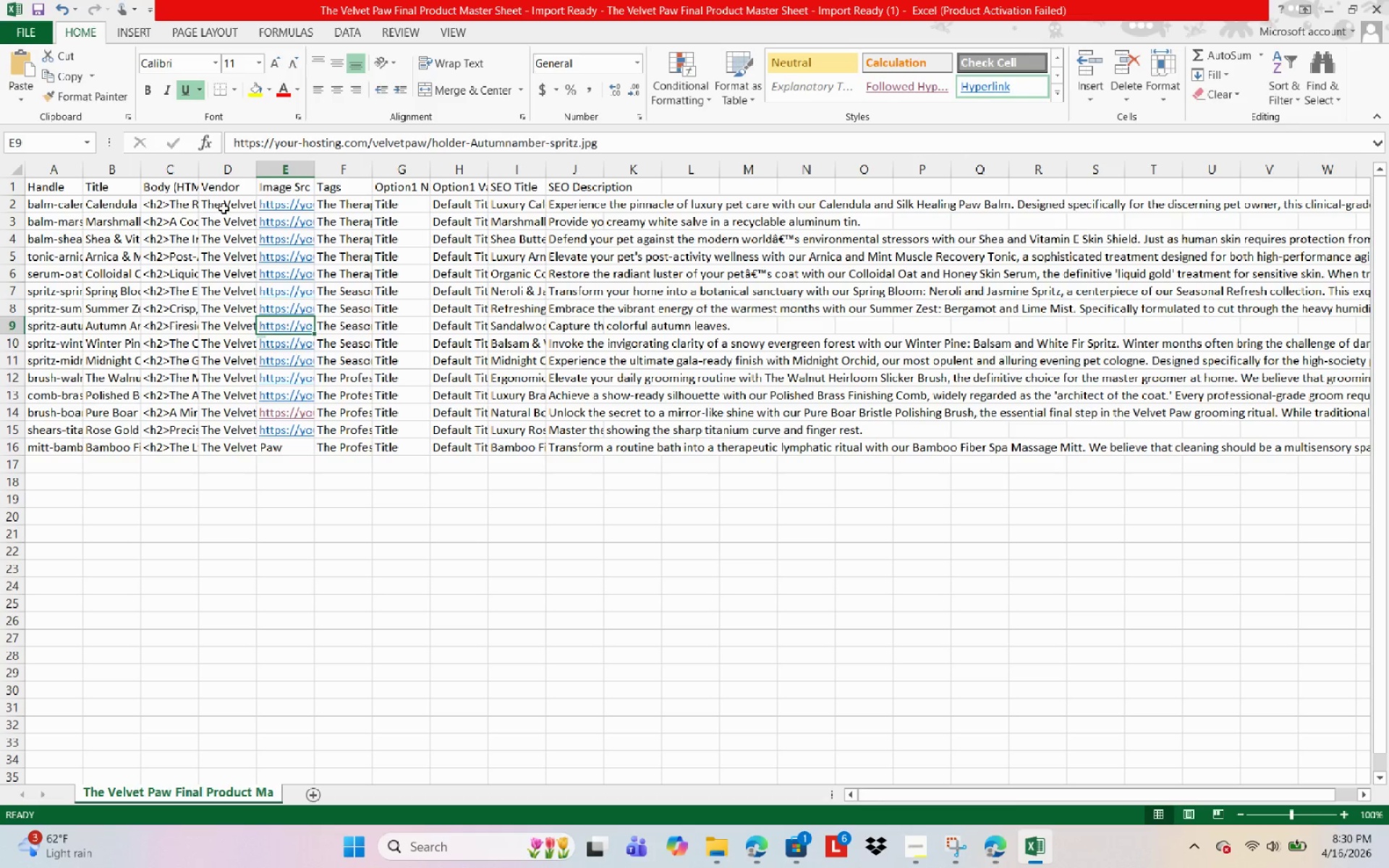 
key(ArrowDown)
 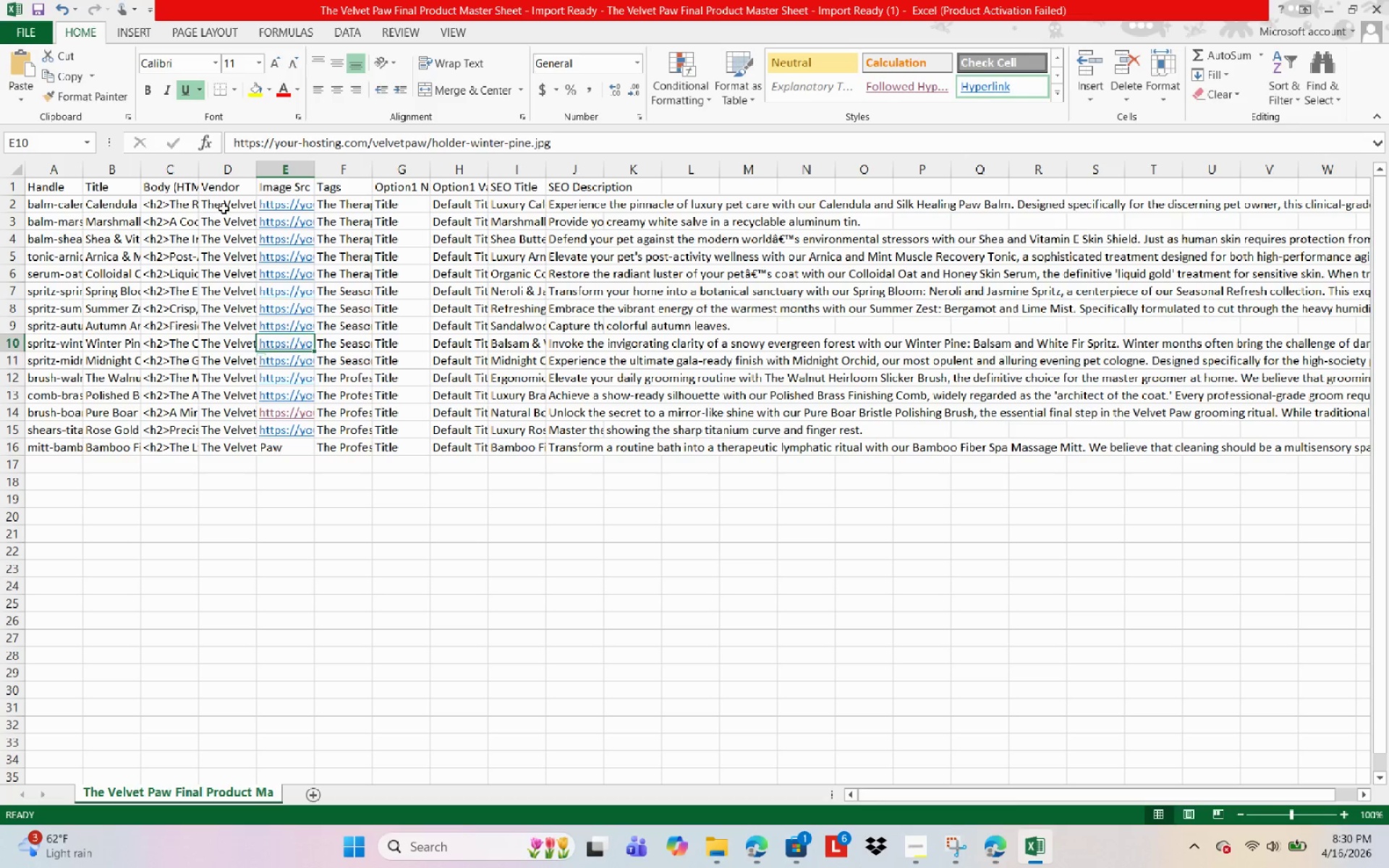 
key(ArrowDown)
 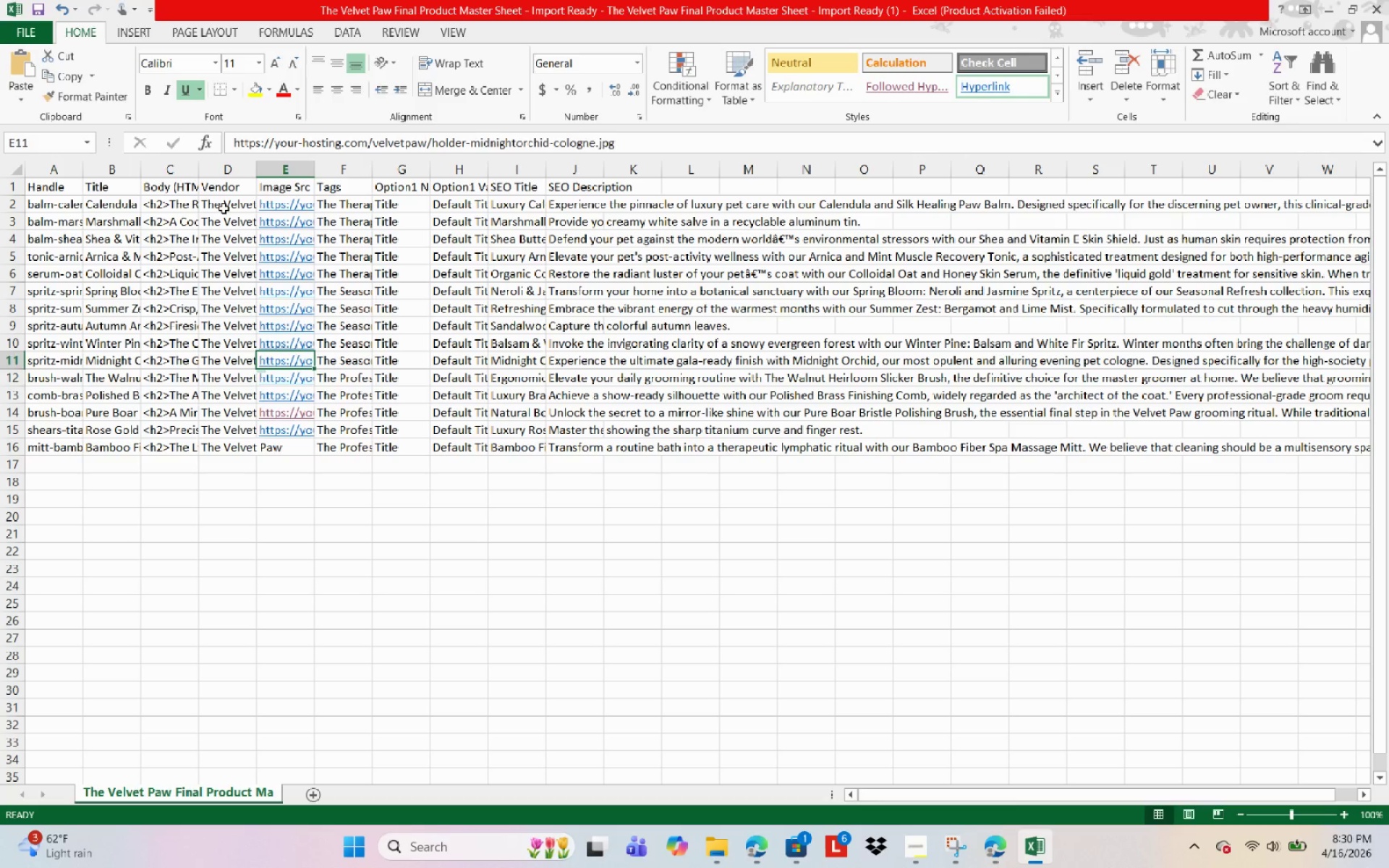 
key(ArrowDown)
 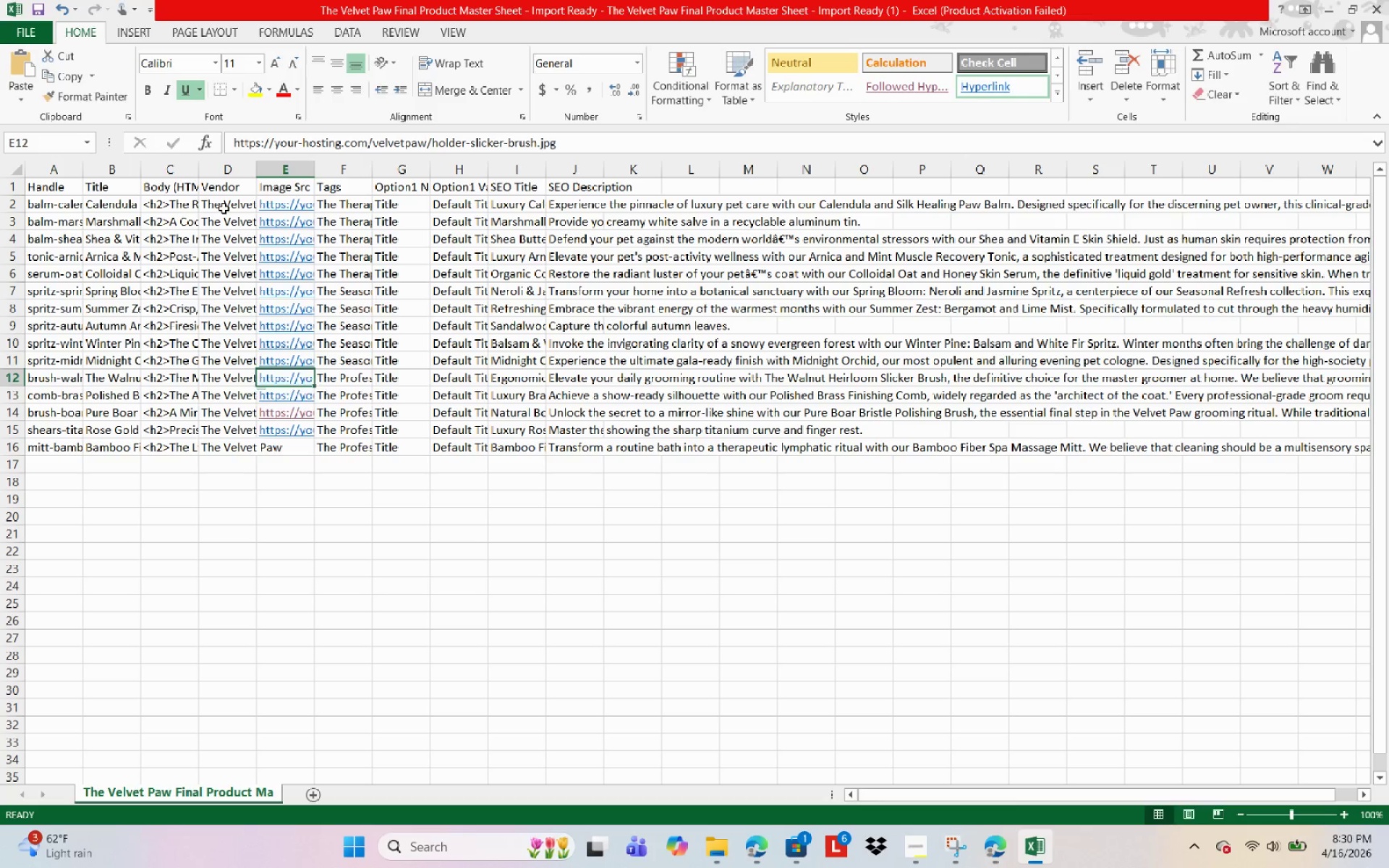 
key(ArrowDown)
 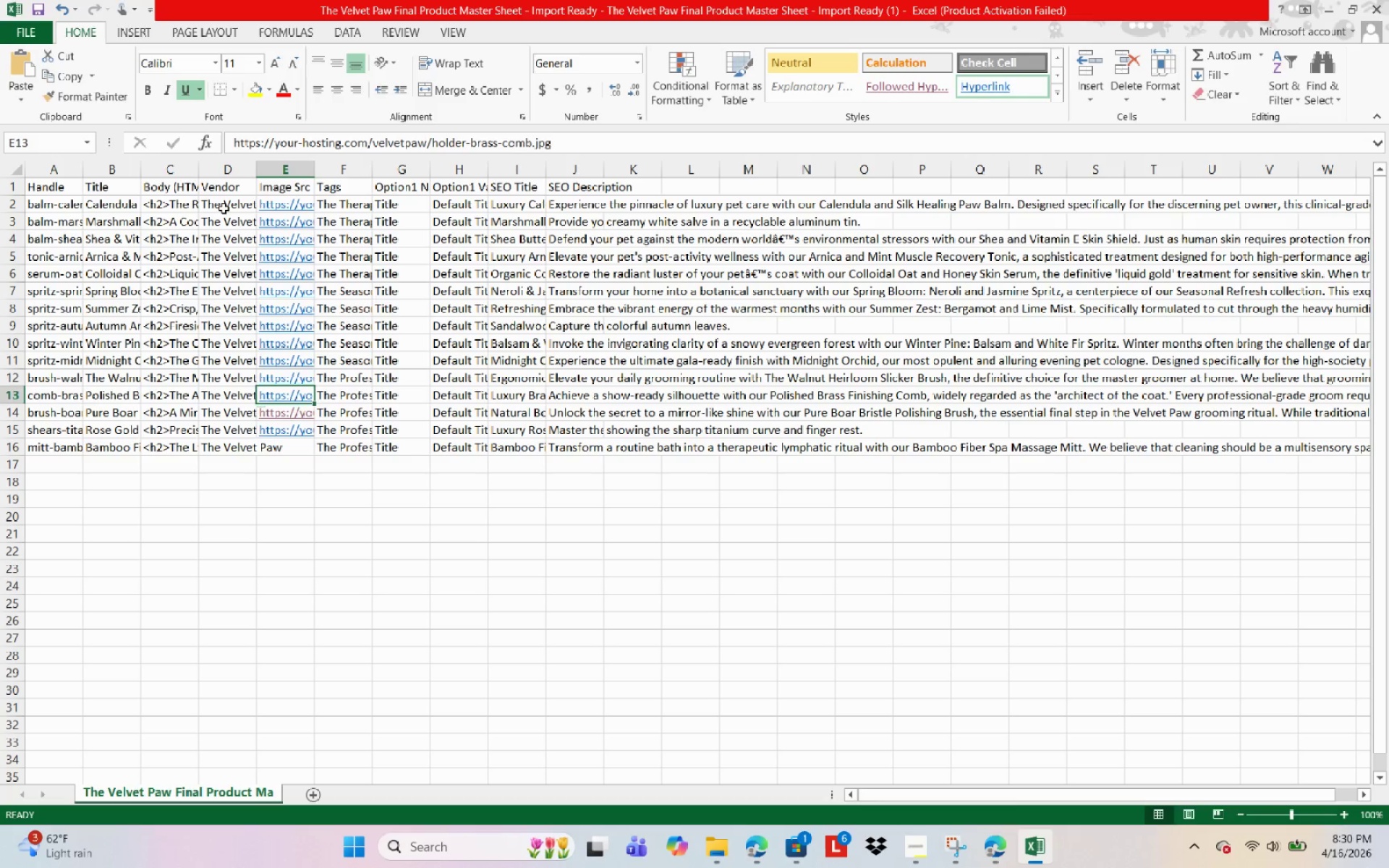 
key(ArrowDown)
 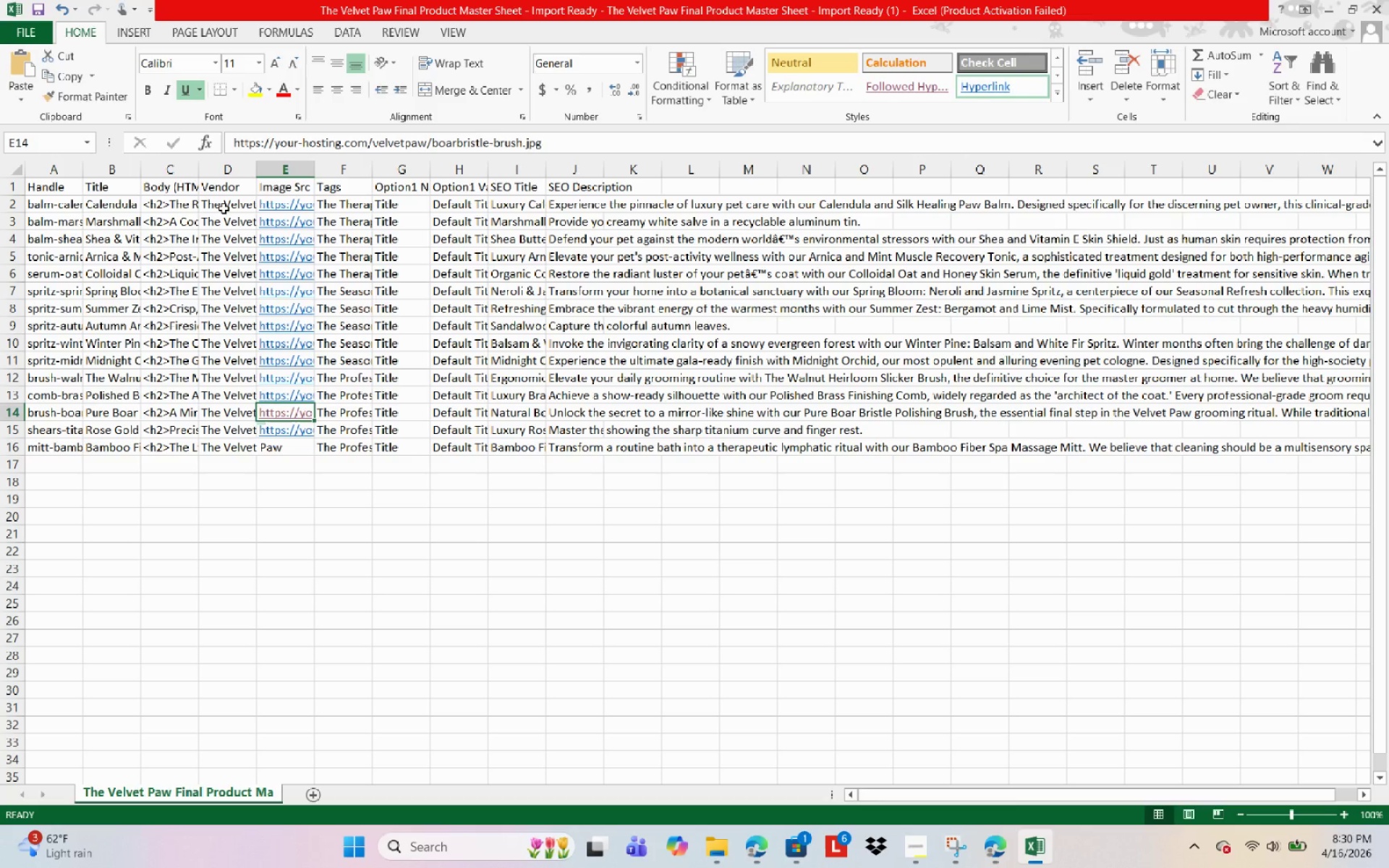 
key(ArrowUp)
 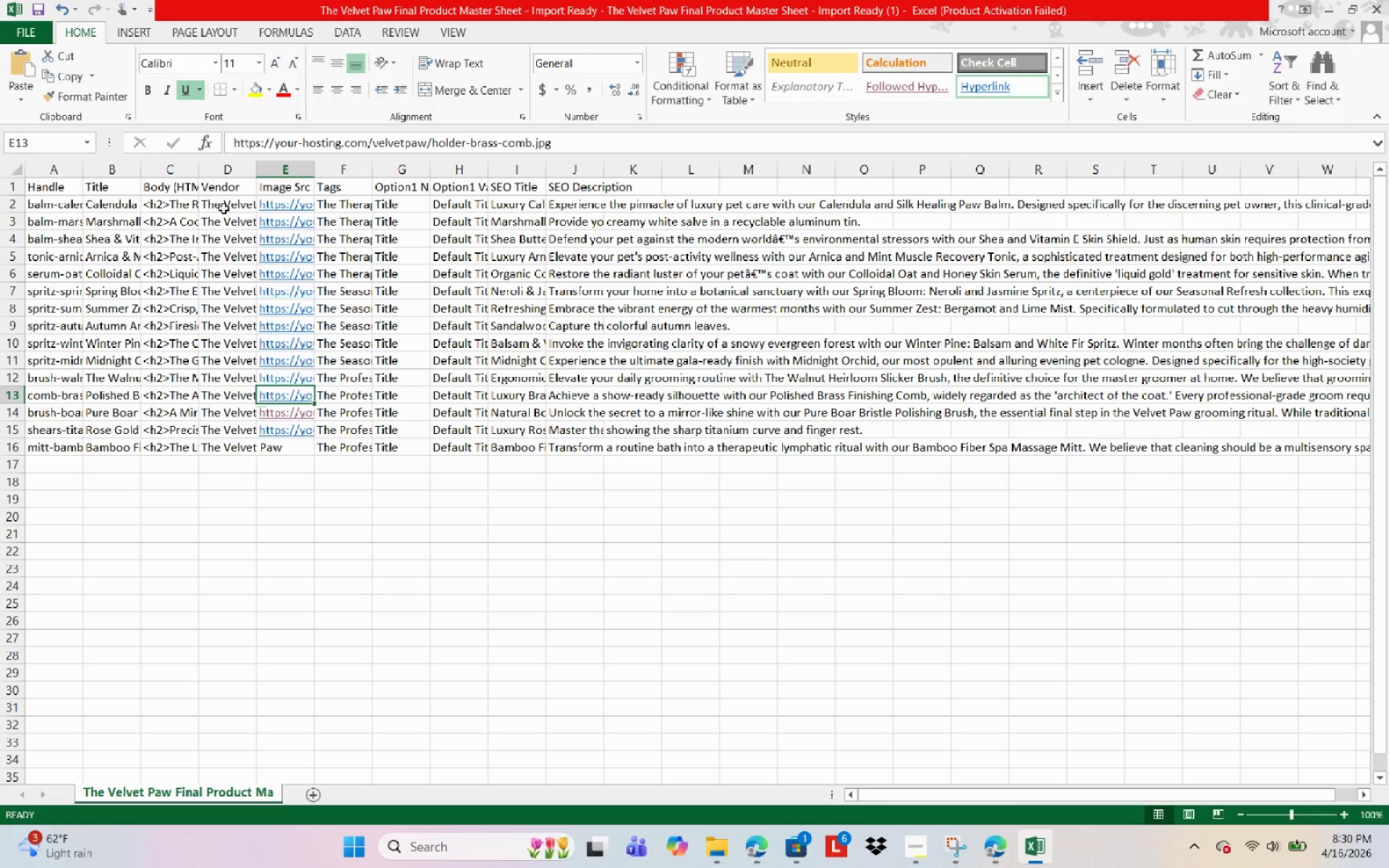 
key(ArrowDown)
 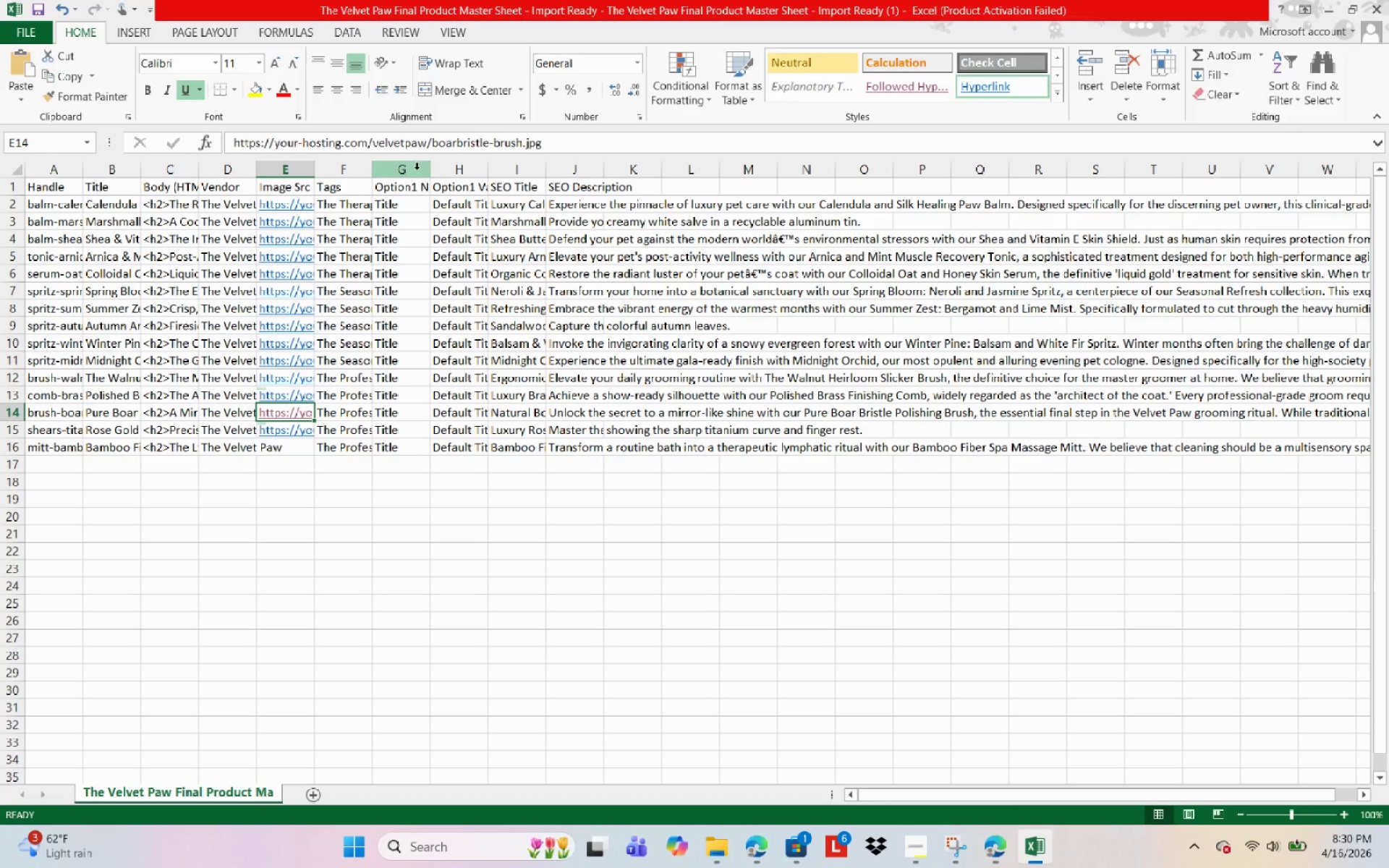 
left_click([429, 144])
 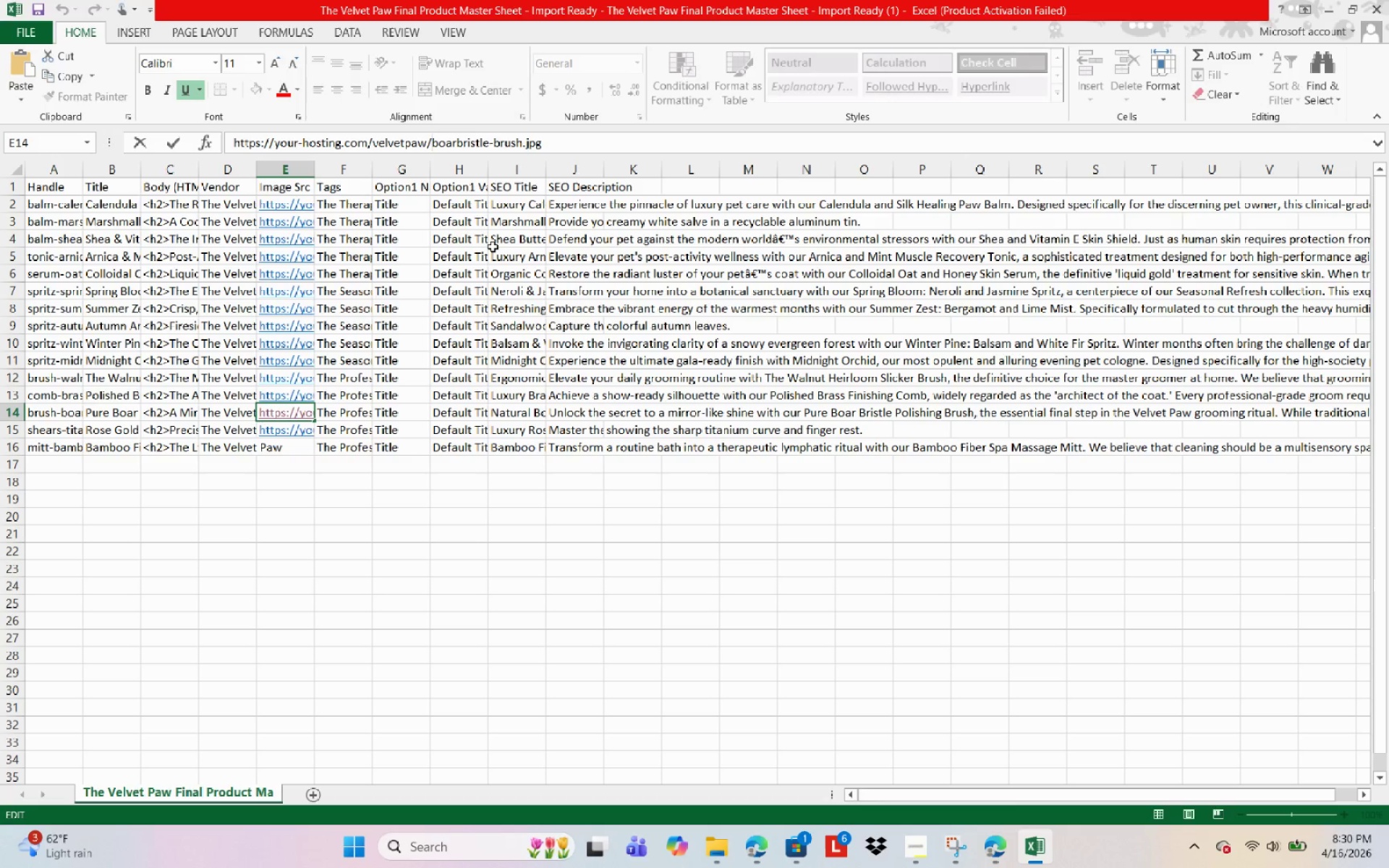 
type(holder-)
 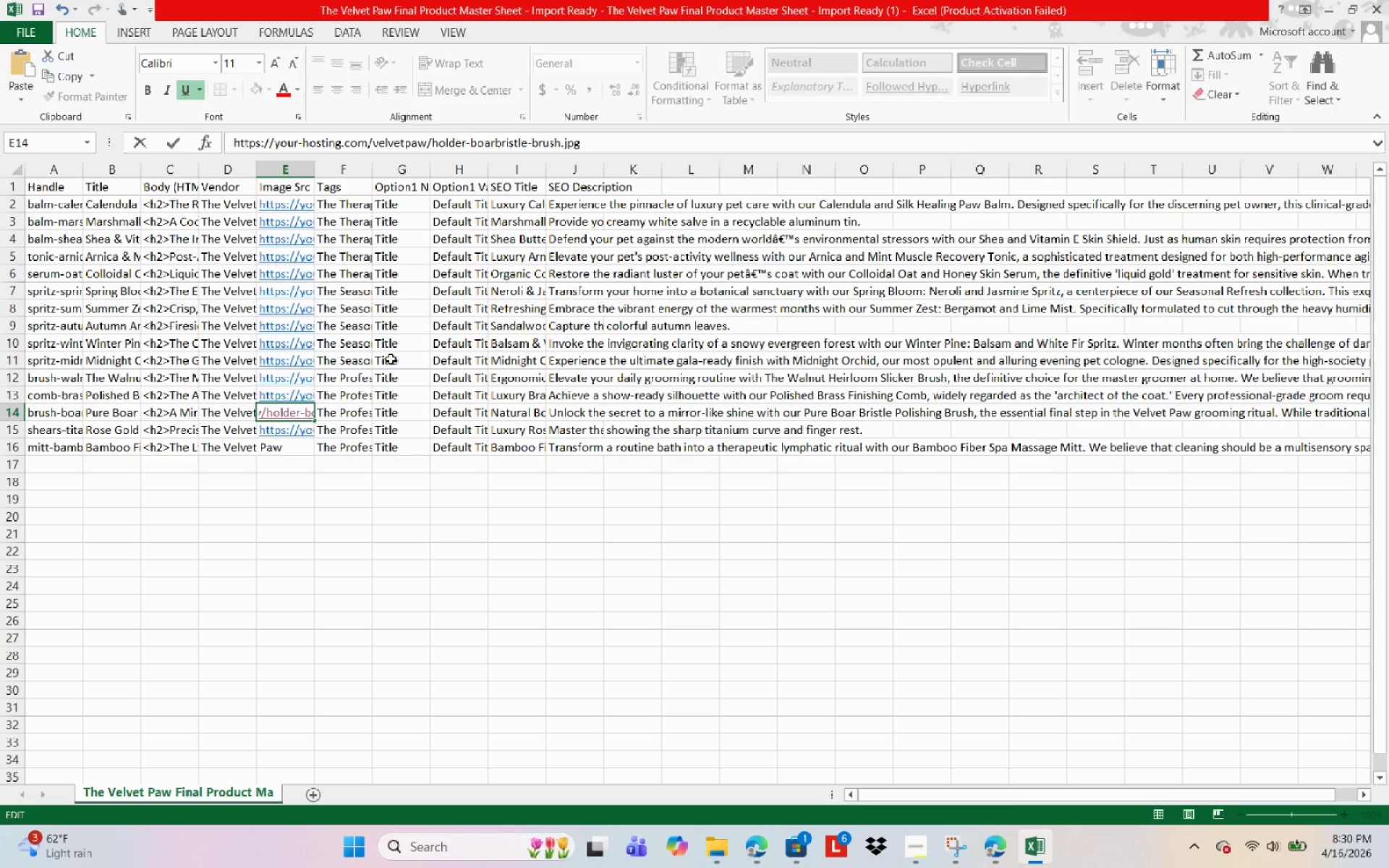 
left_click([392, 344])
 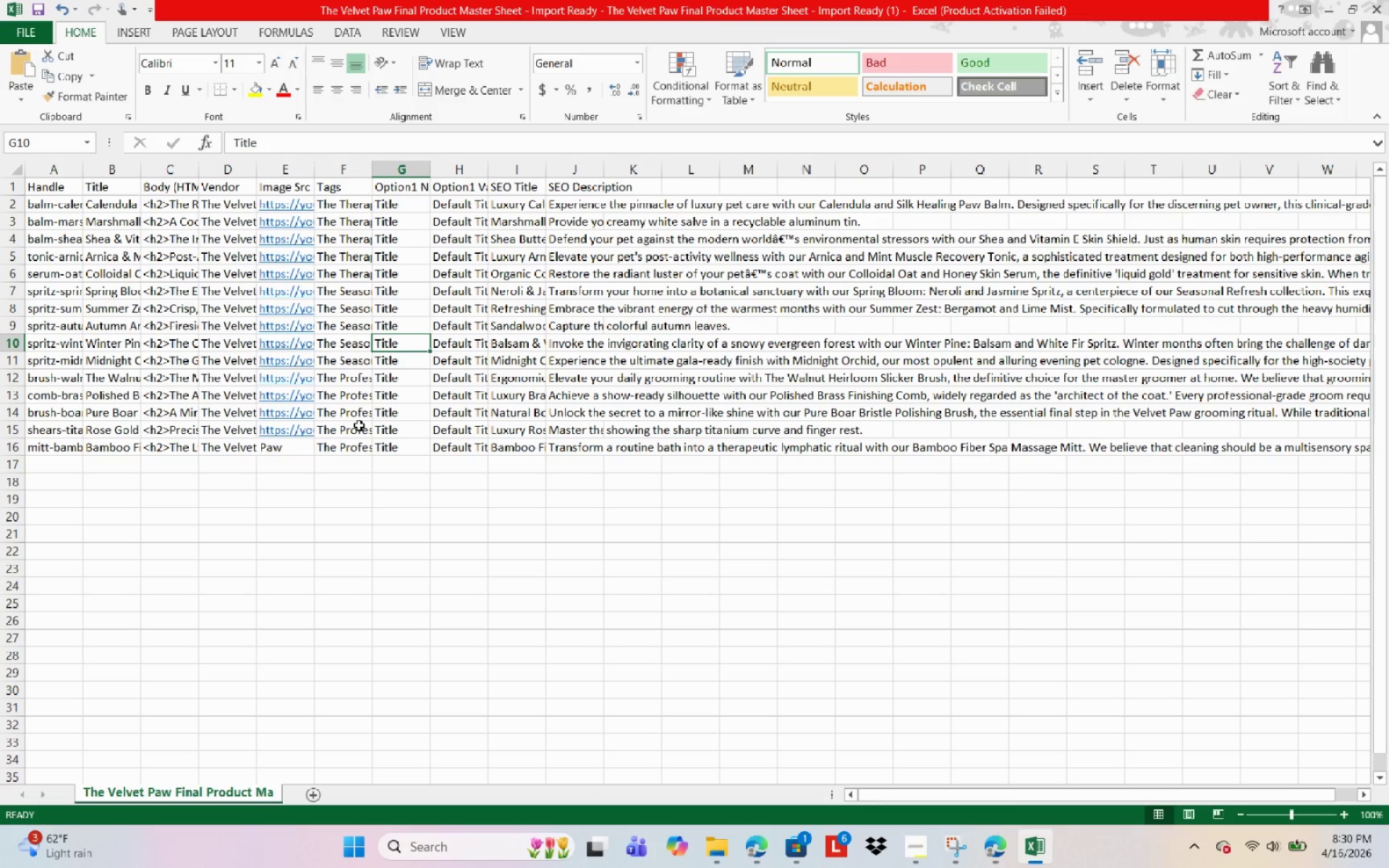 
left_click([359, 425])
 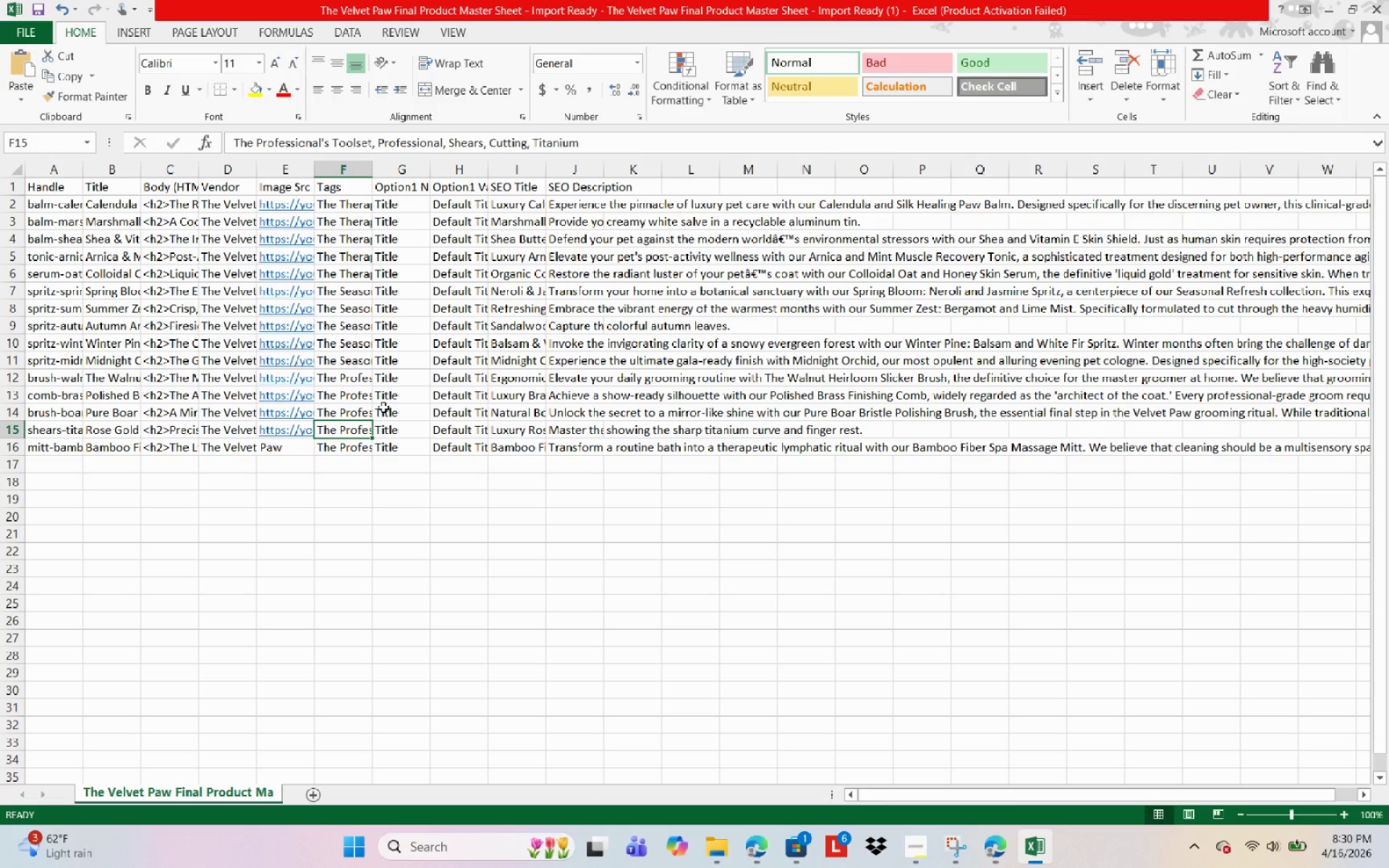 
key(ArrowLeft)
 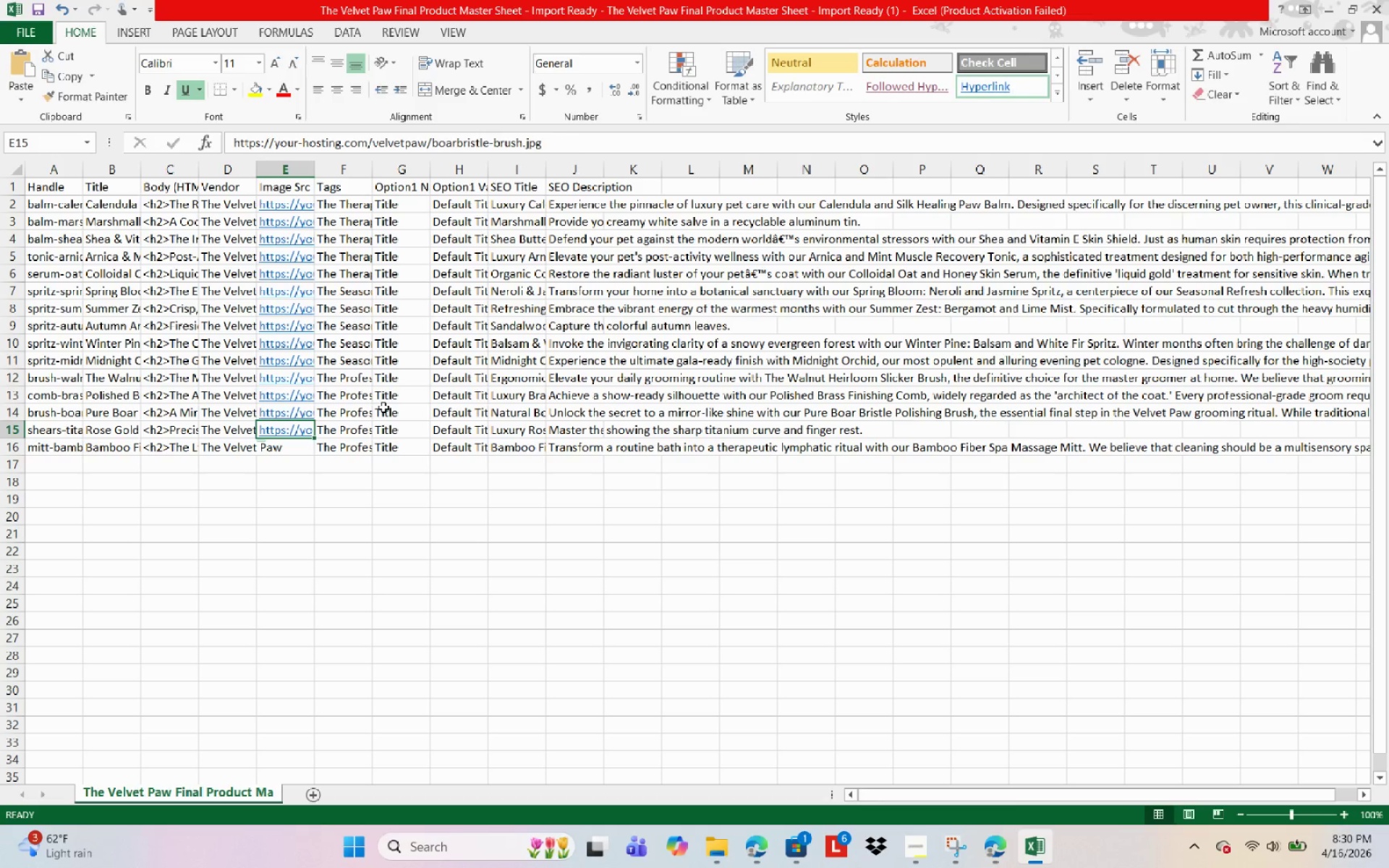 
key(ArrowUp)
 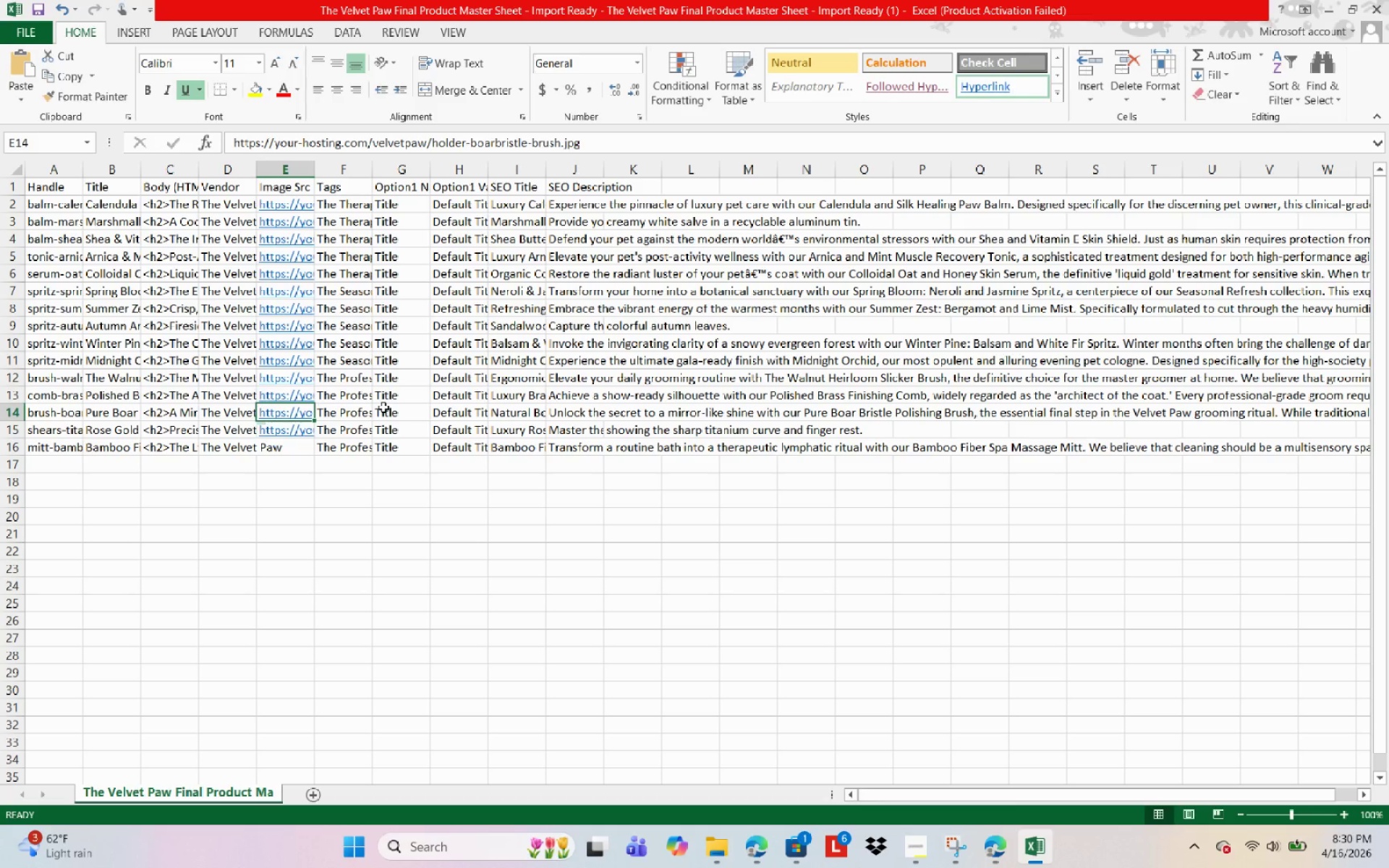 
key(ArrowDown)
 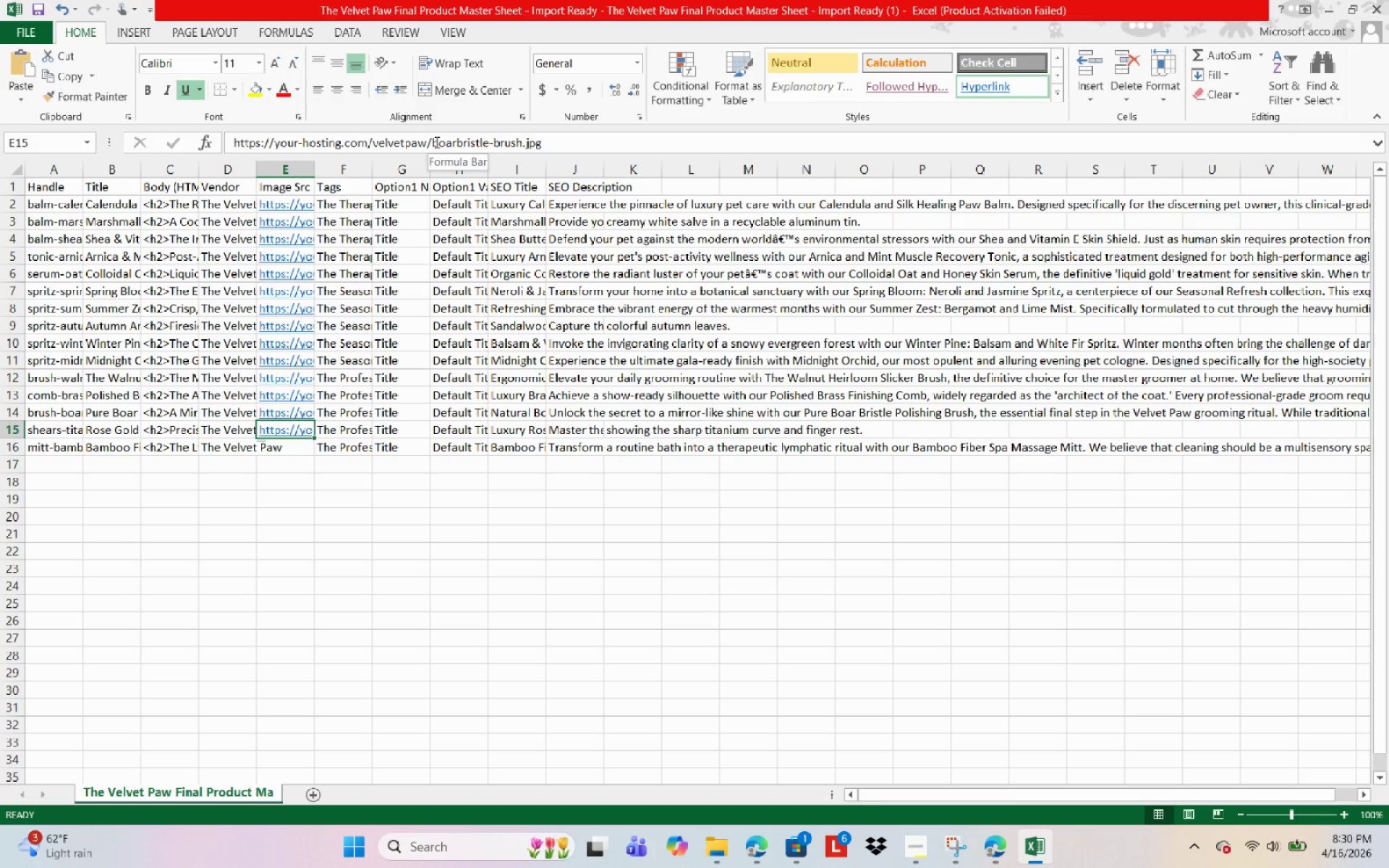 
left_click([433, 142])
 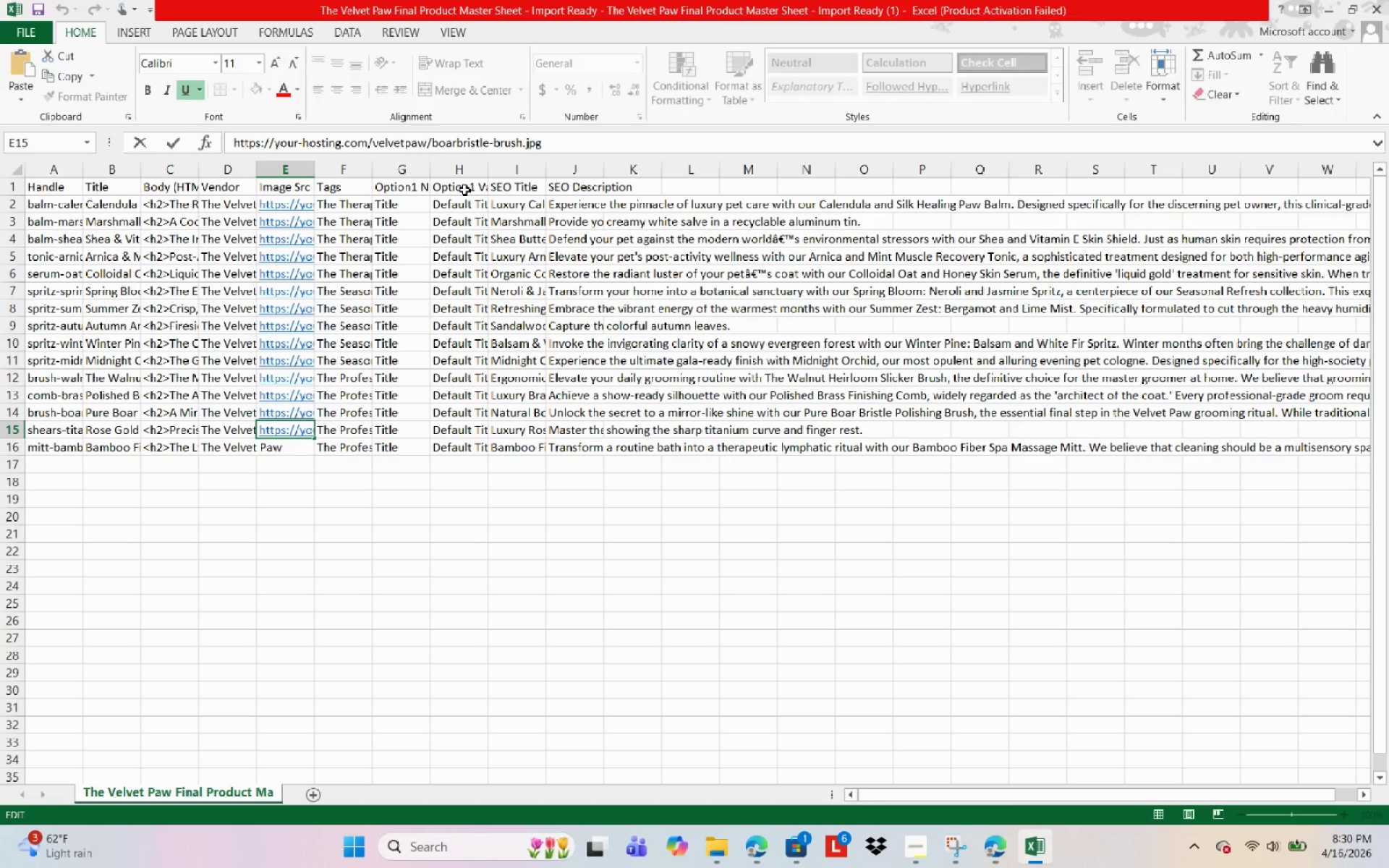 
type(holder-)
key(NumpadEnter)
 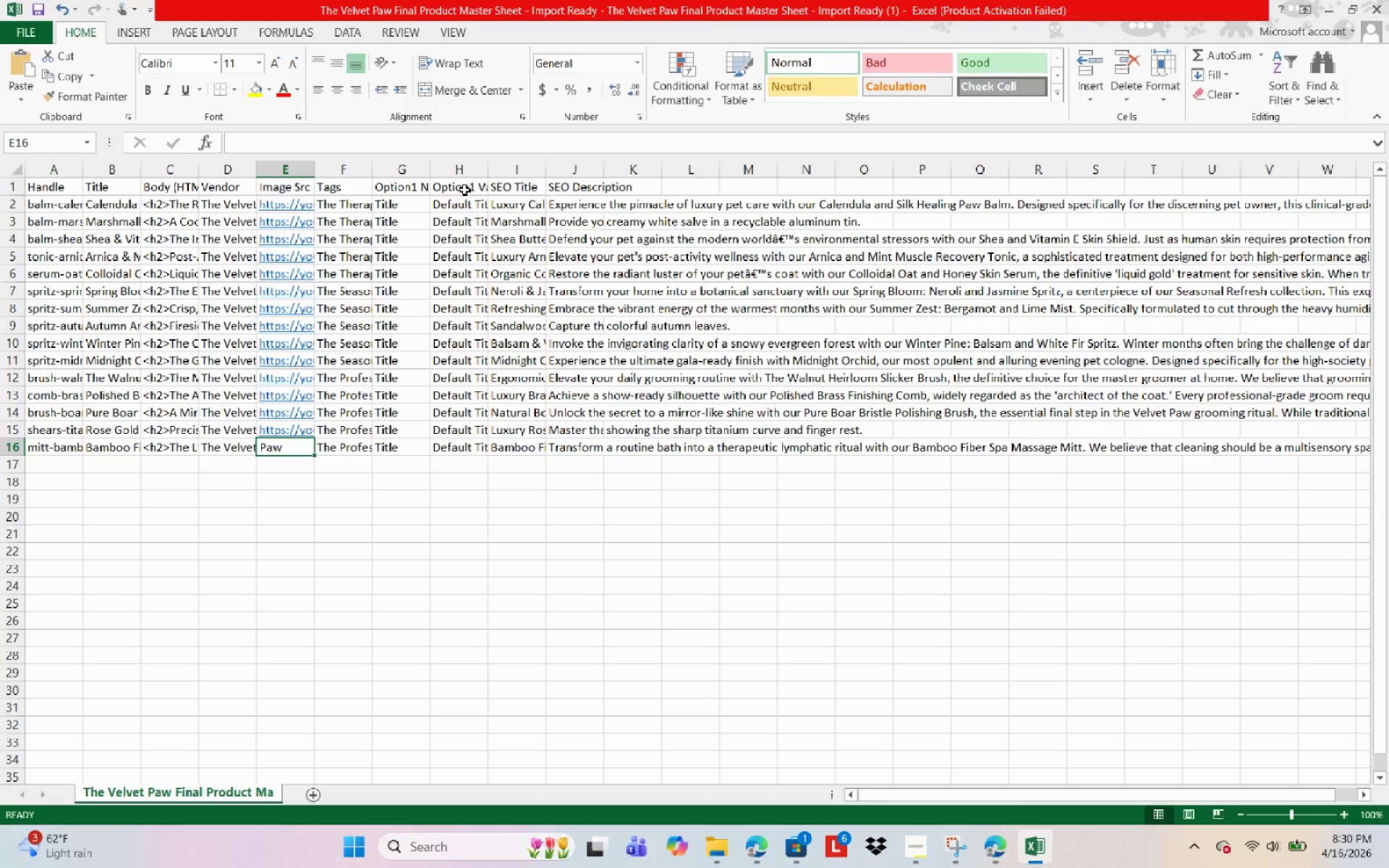 
key(ArrowUp)
 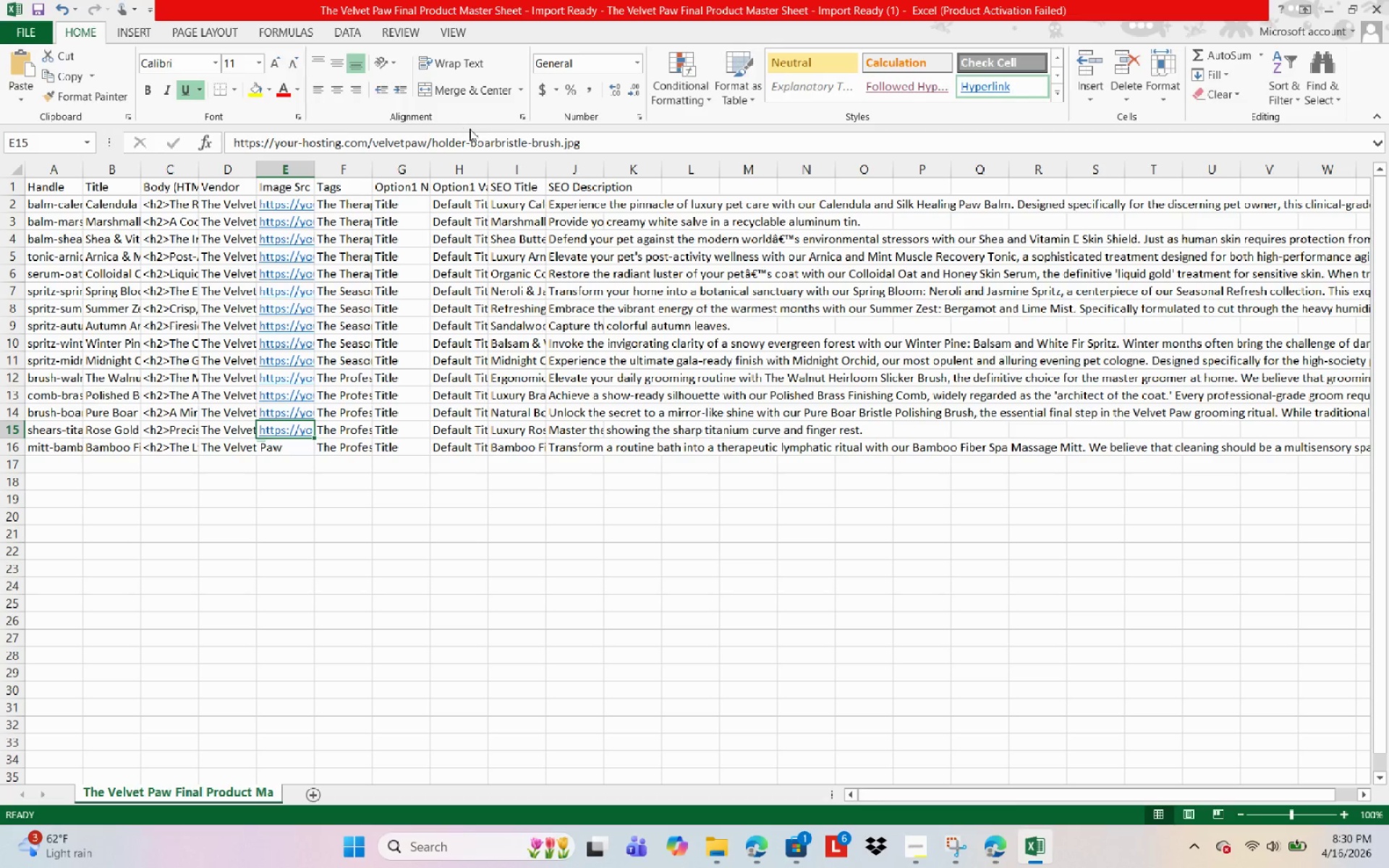 
left_click_drag(start_coordinate=[472, 144], to_coordinate=[560, 145])
 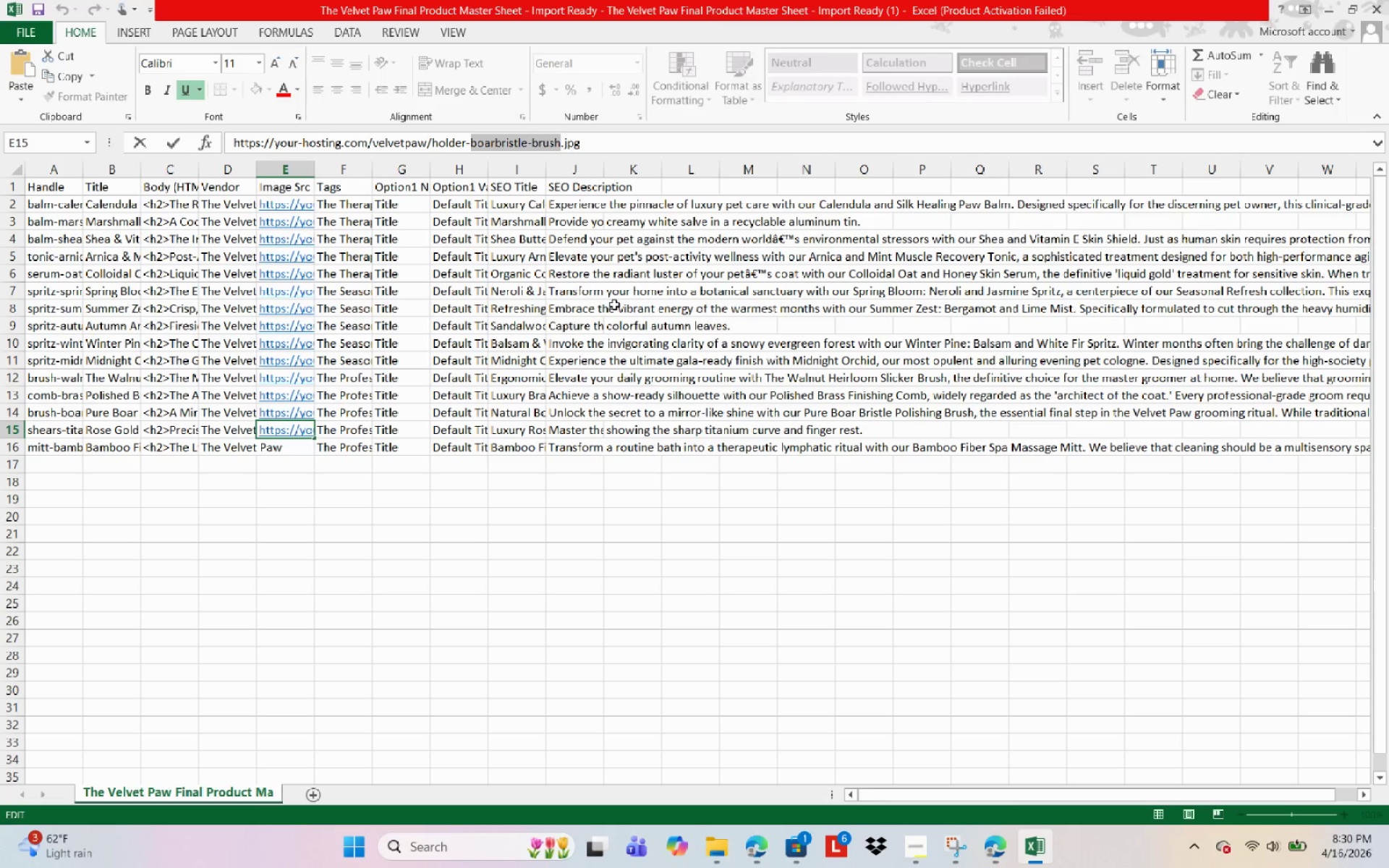 
type(cue)
key(Backspace)
type(ve)
key(Backspace)
key(Backspace)
type(rved )
key(Backspace)
type(-shears)
 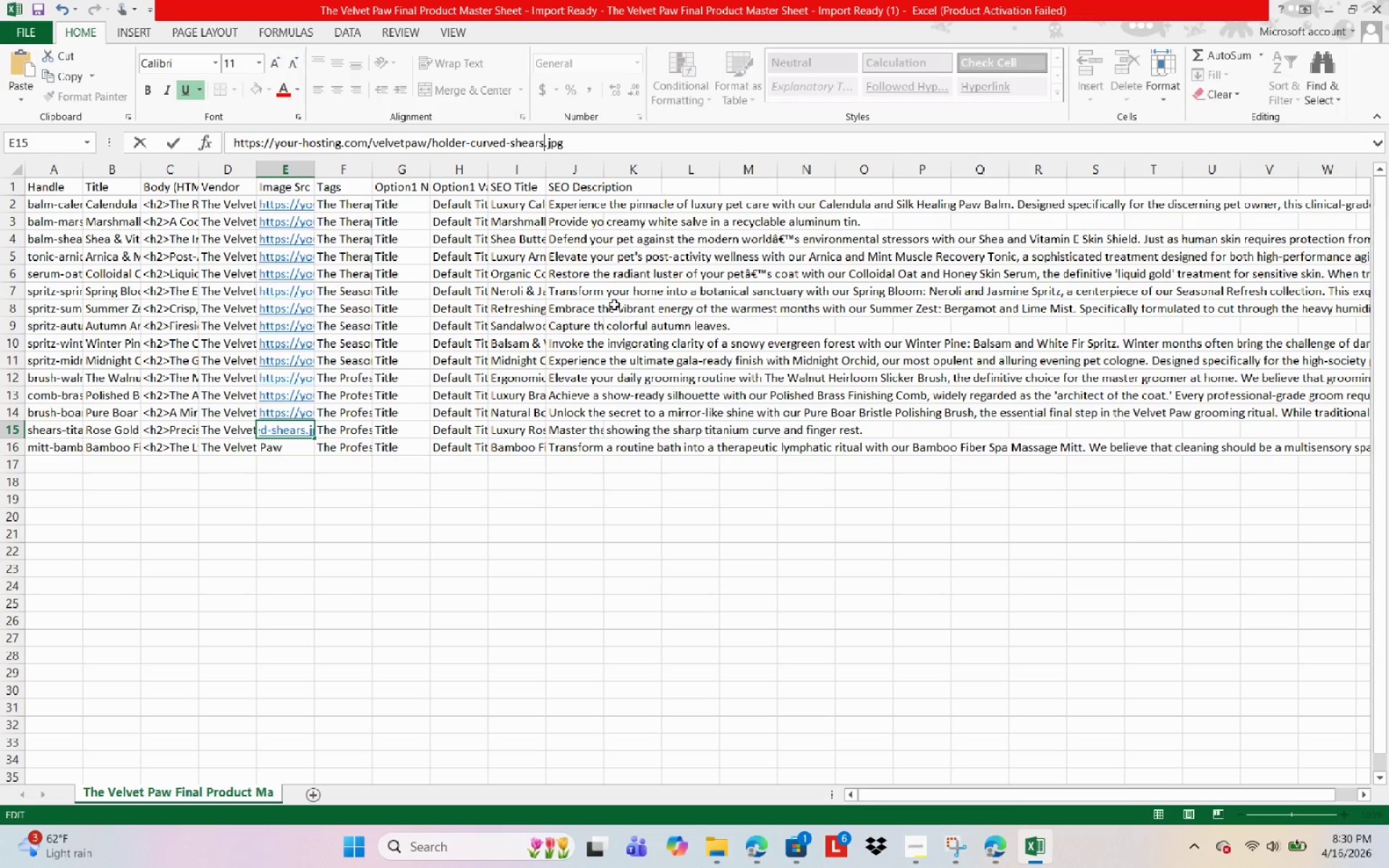 
key(NumpadEnter)
 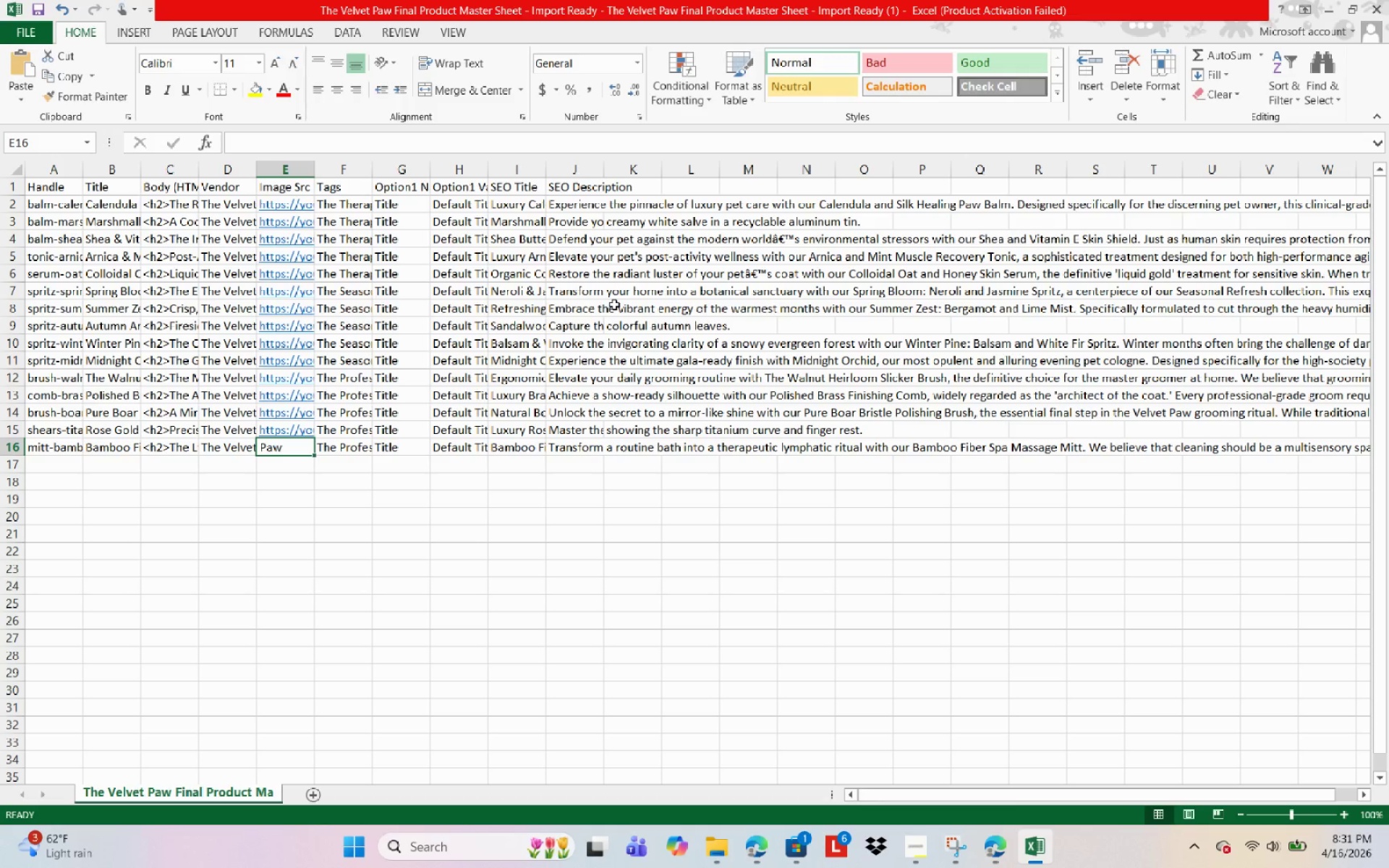 
key(Control+D)
 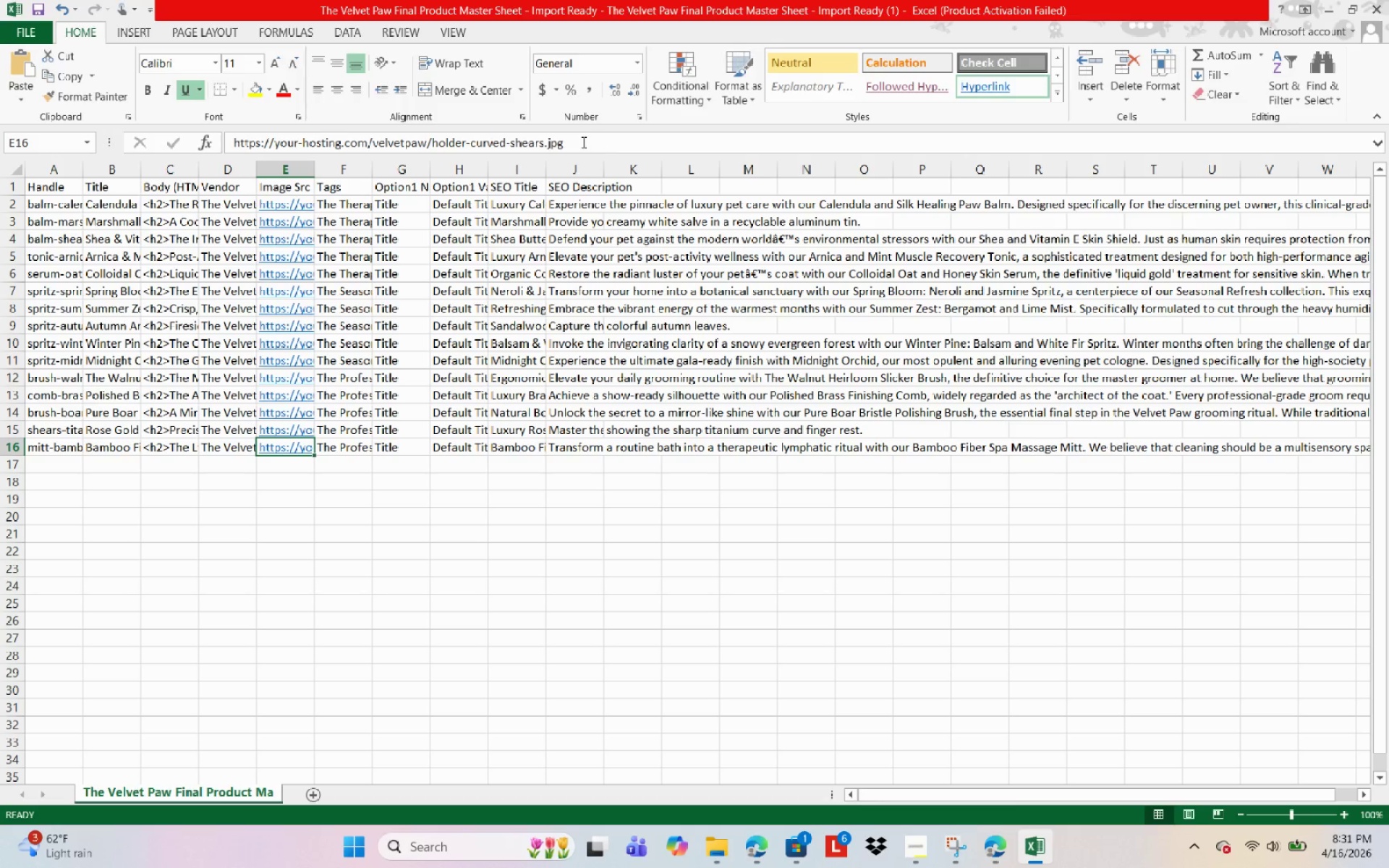 
left_click([545, 143])
 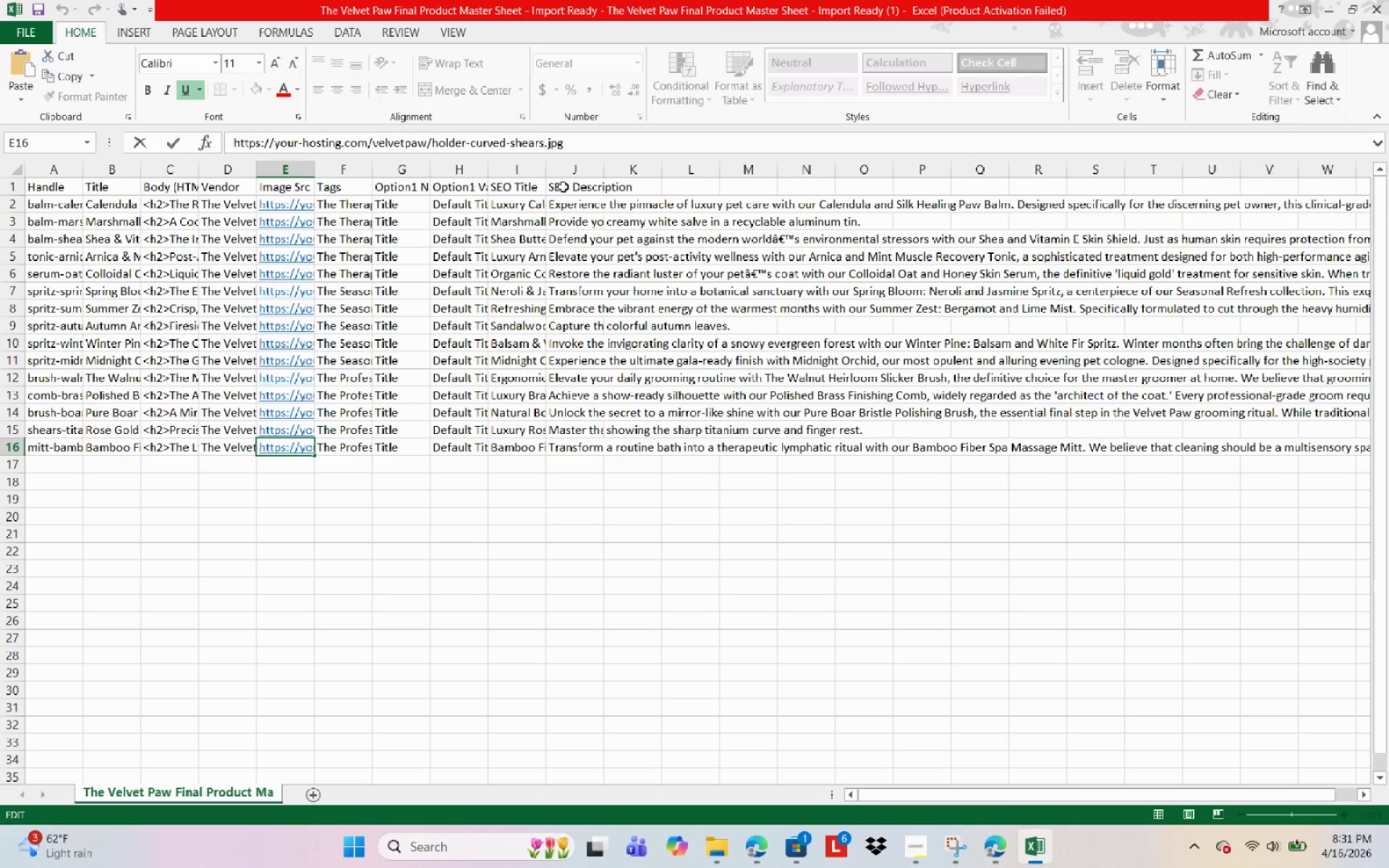 
key(Backspace)
key(Backspace)
key(Backspace)
key(Backspace)
key(Backspace)
key(Backspace)
key(Backspace)
key(Backspace)
key(Backspace)
key(Backspace)
key(Backspace)
key(Backspace)
type(massage-mitt)
key(NumpadEnter)
 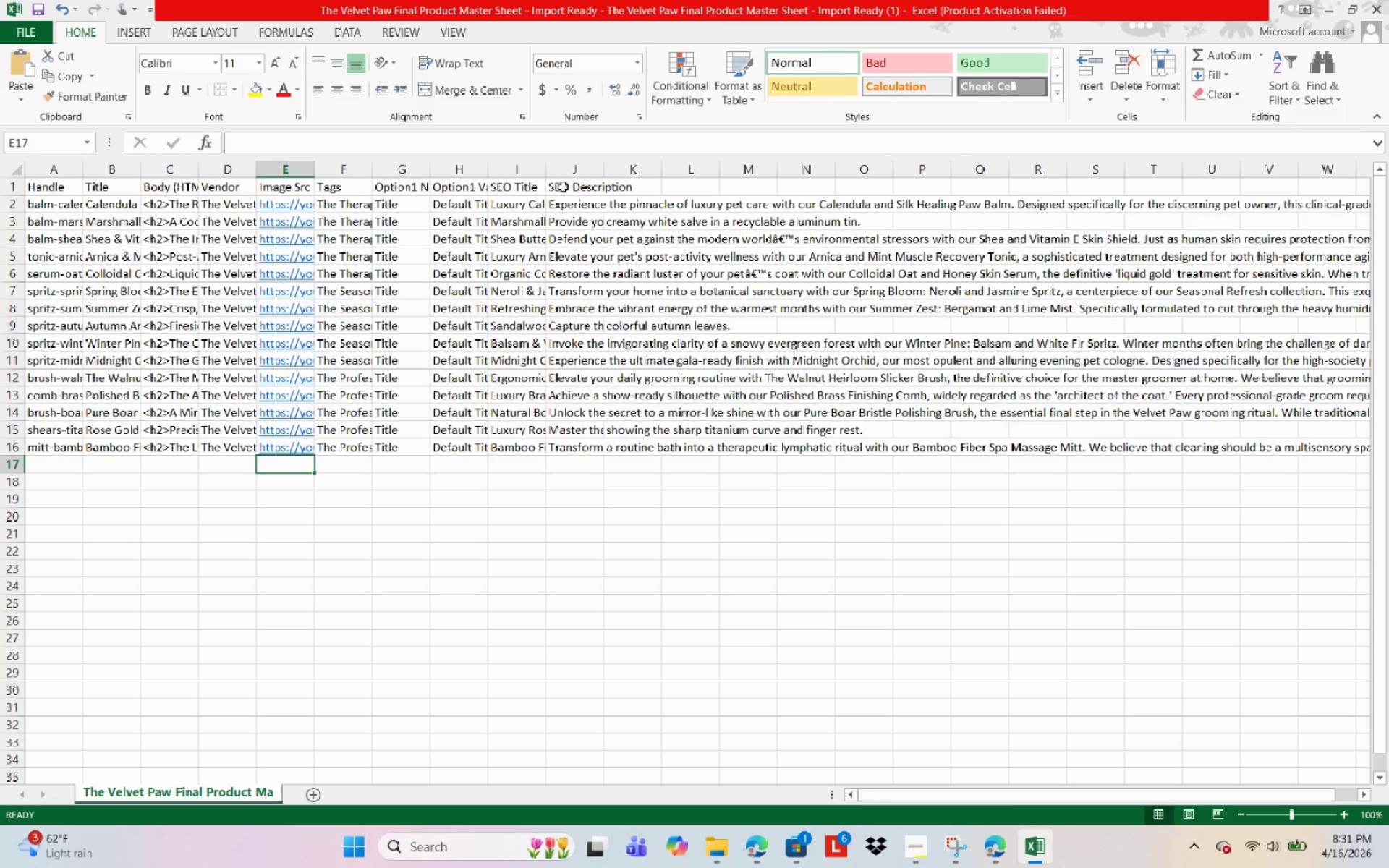 
key(Control+S)
 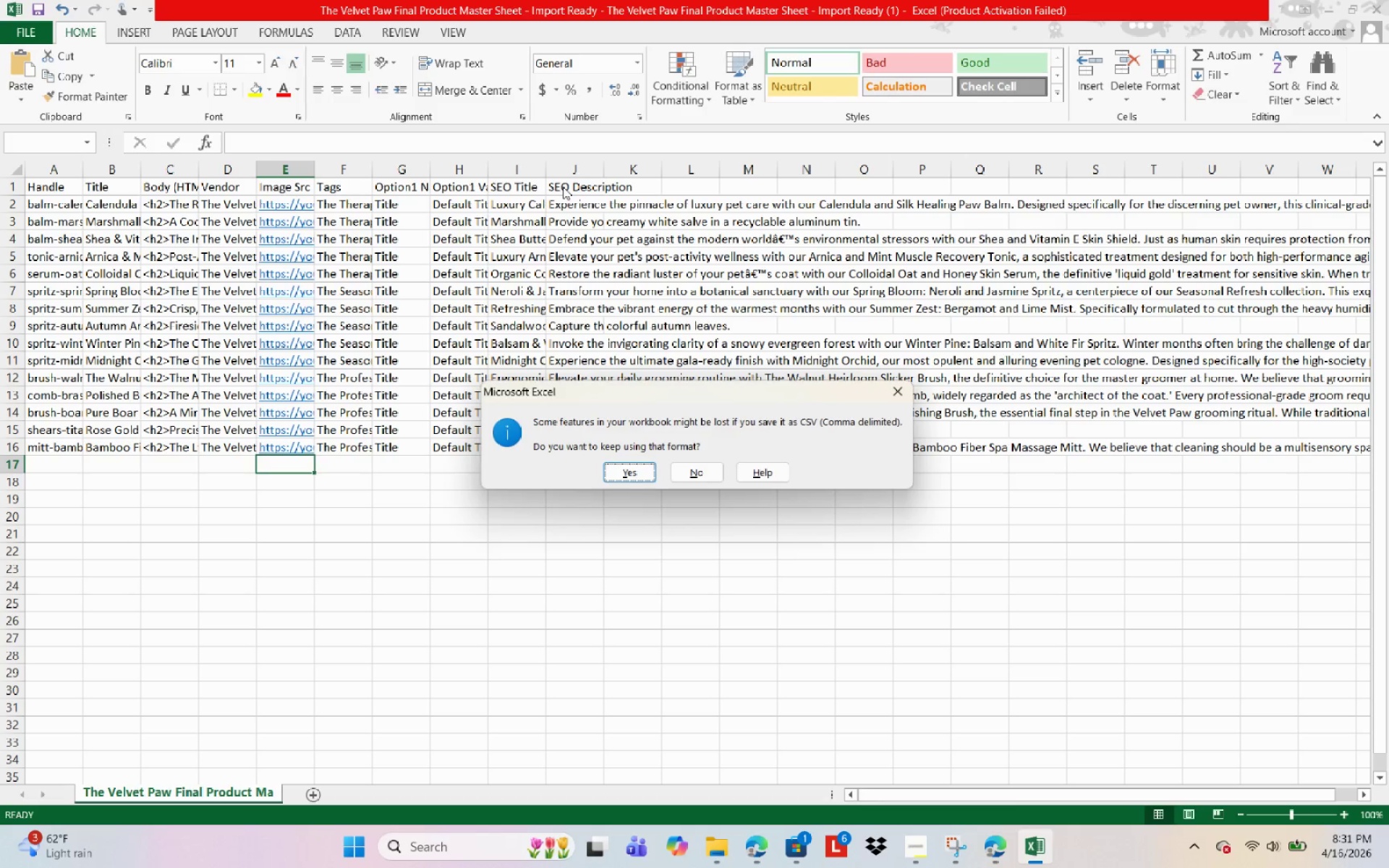 
key(Control+S)
 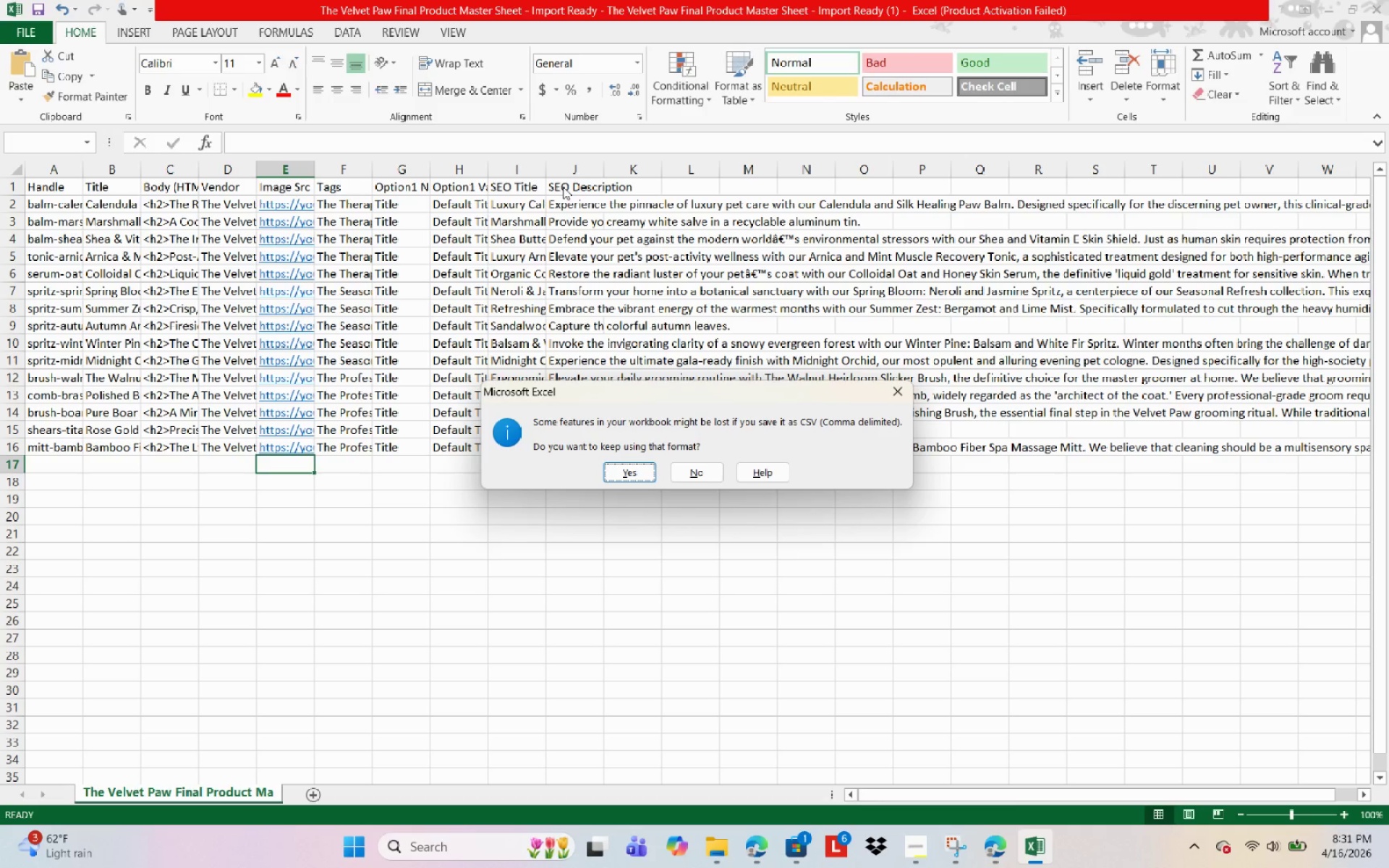 
key(Control+S)
 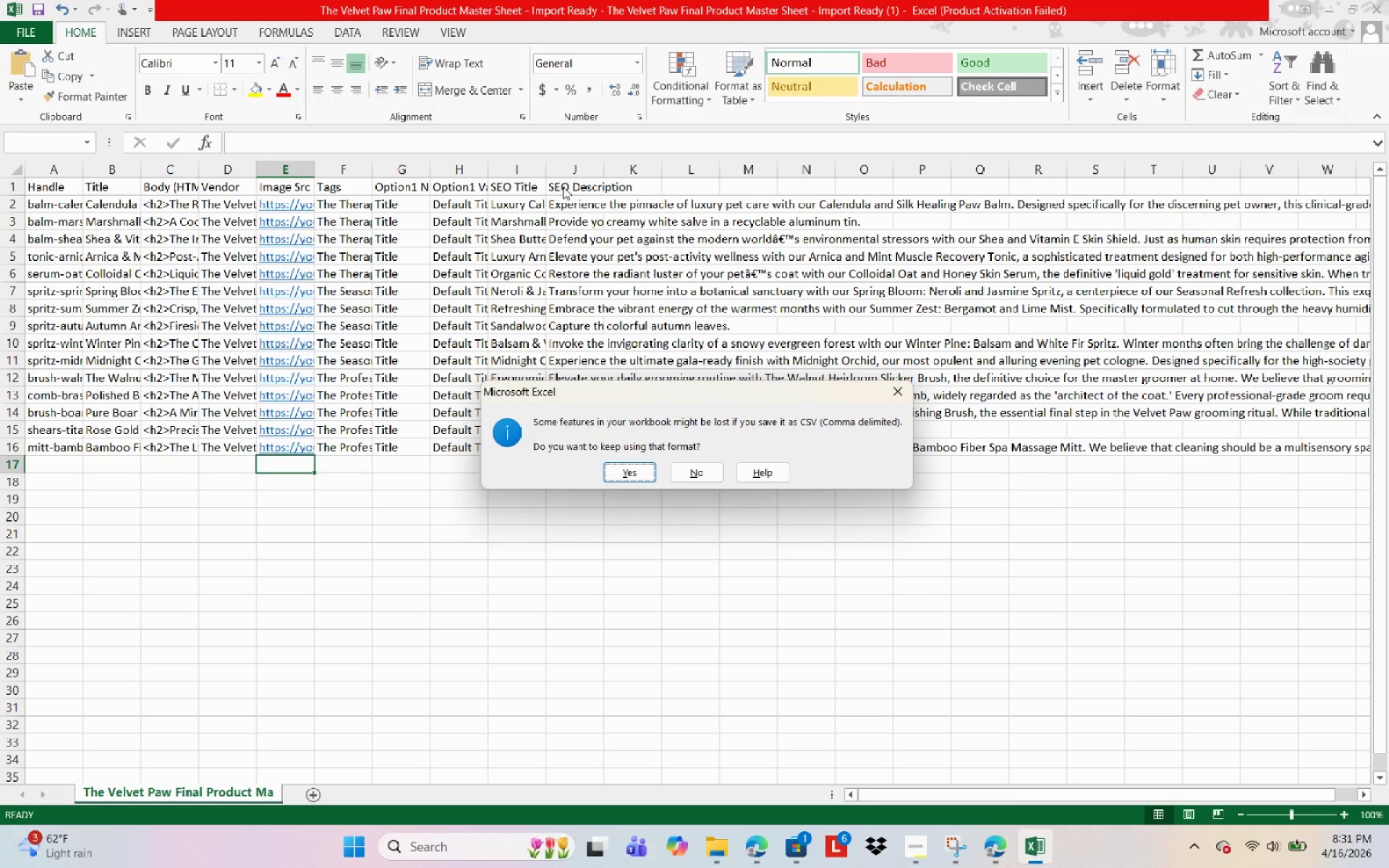 
key(Control+S)
 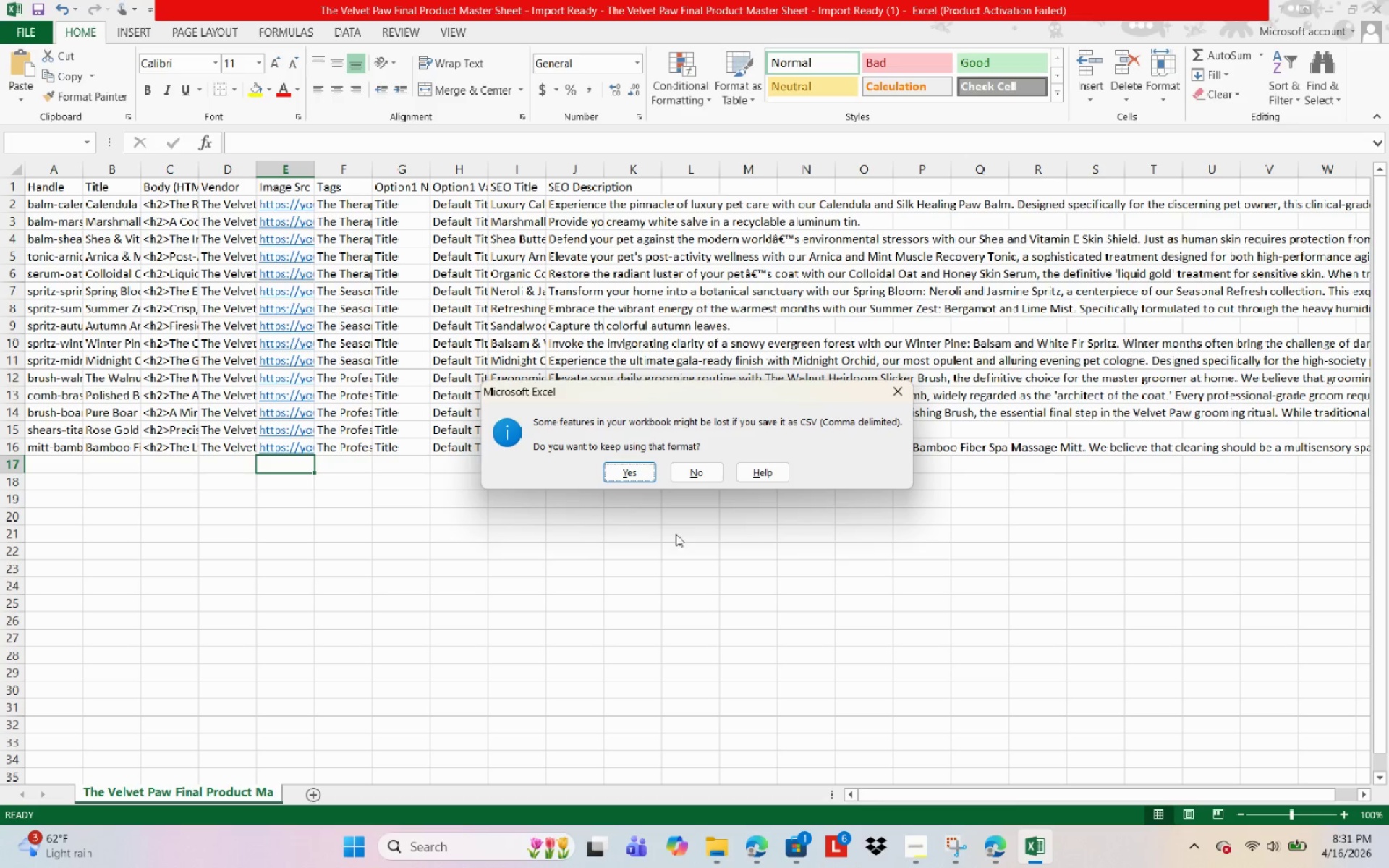 
left_click([620, 469])
 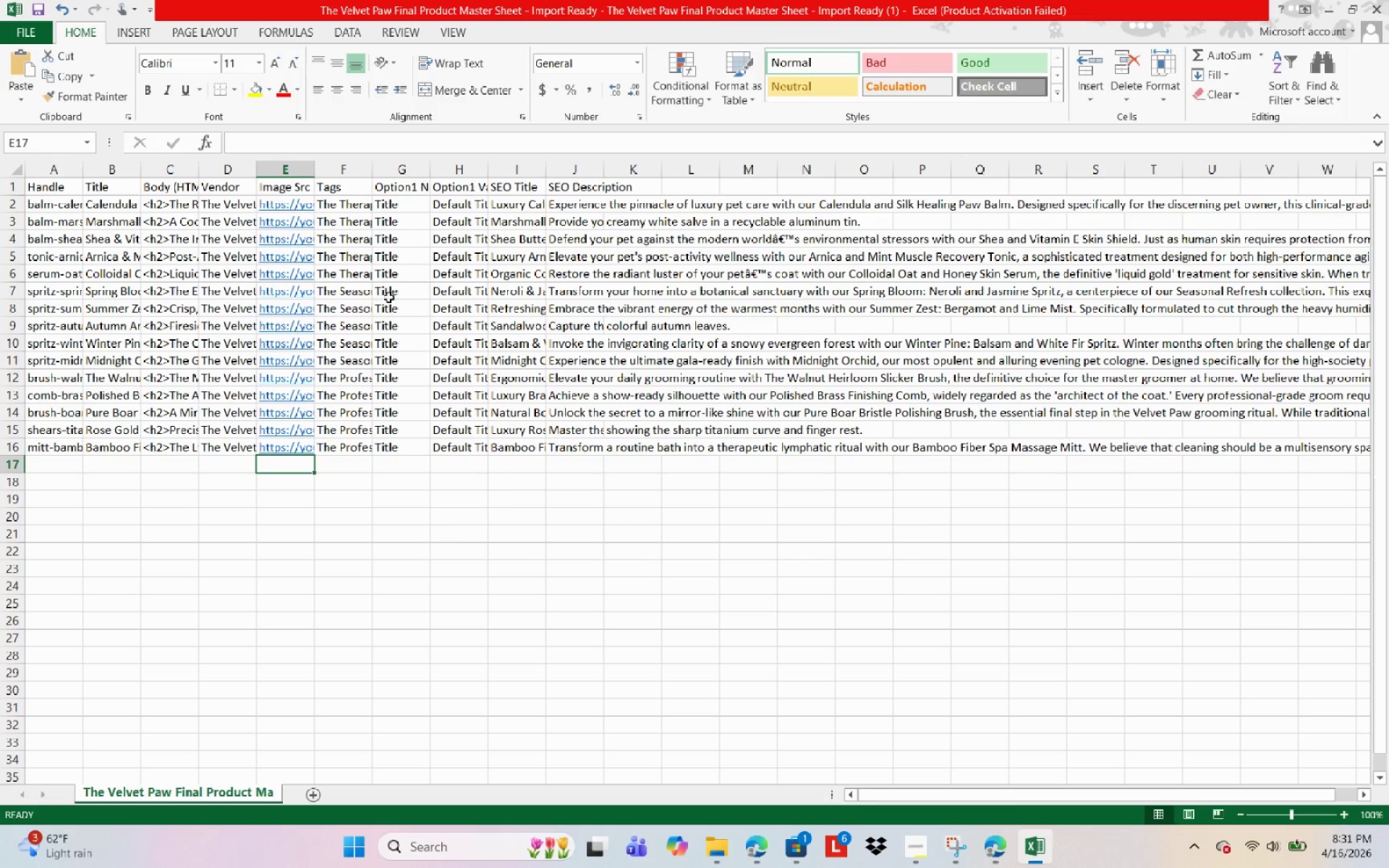 
mouse_move([368, 187])
 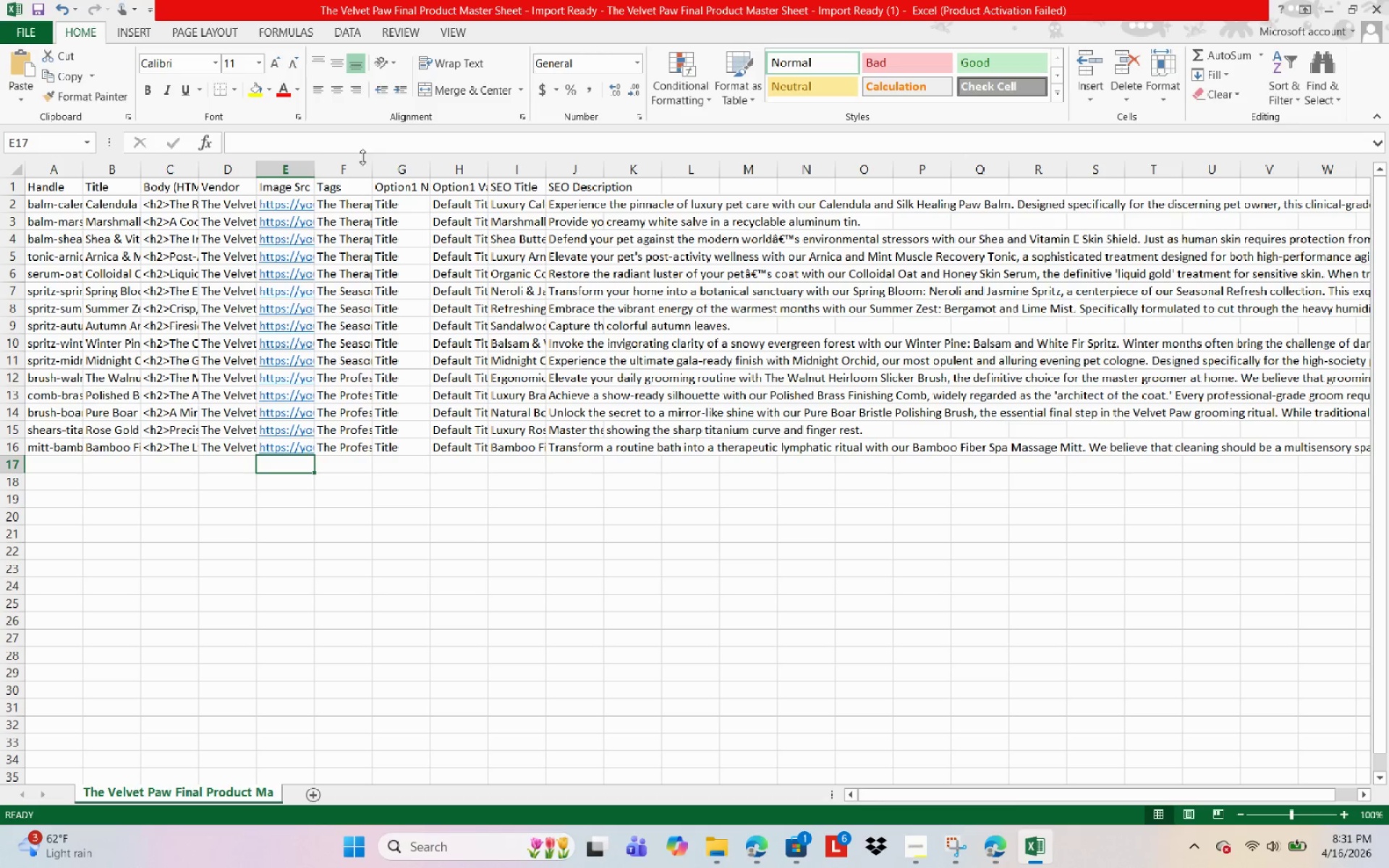 
left_click([354, 166])
 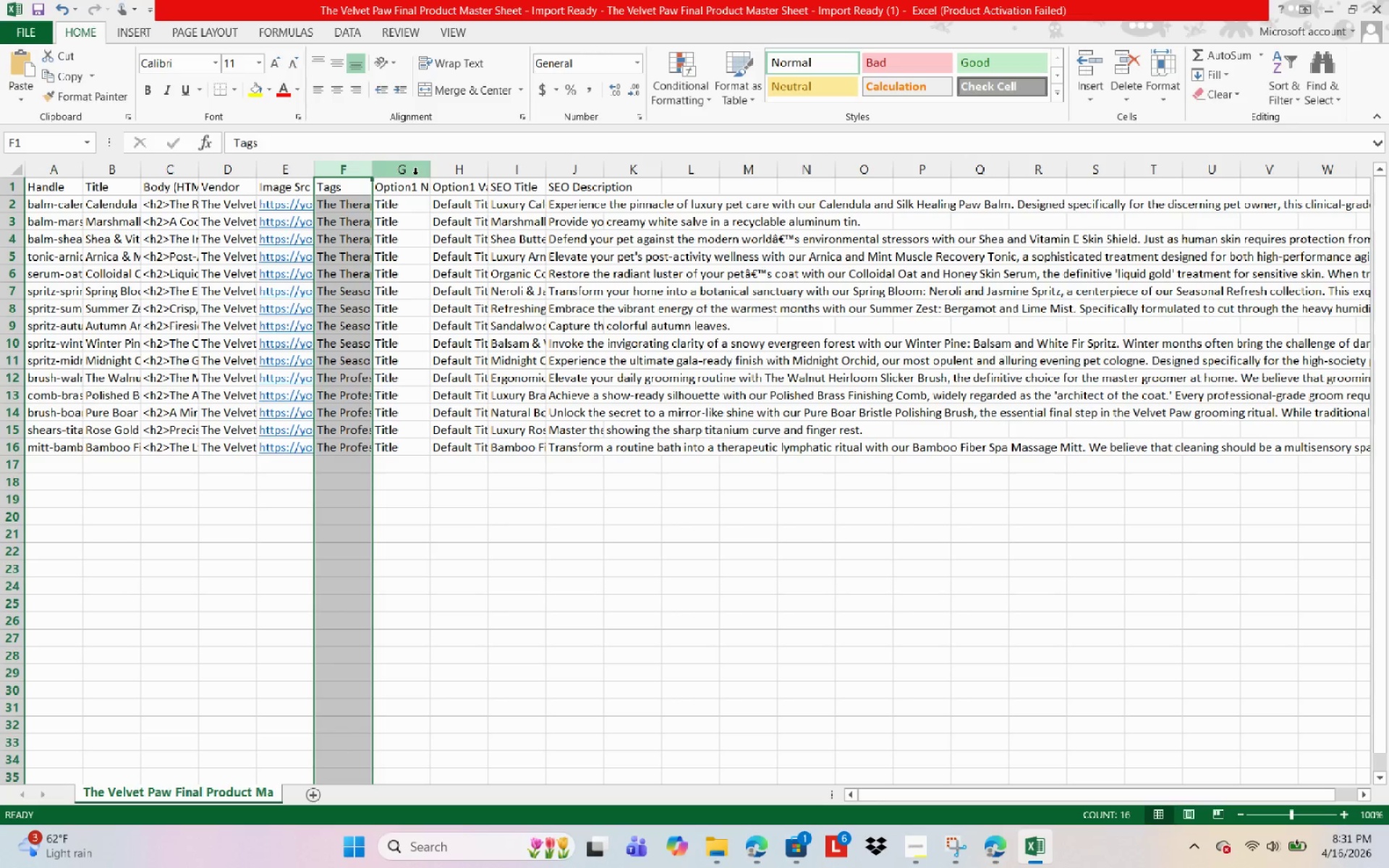 
left_click([415, 175])
 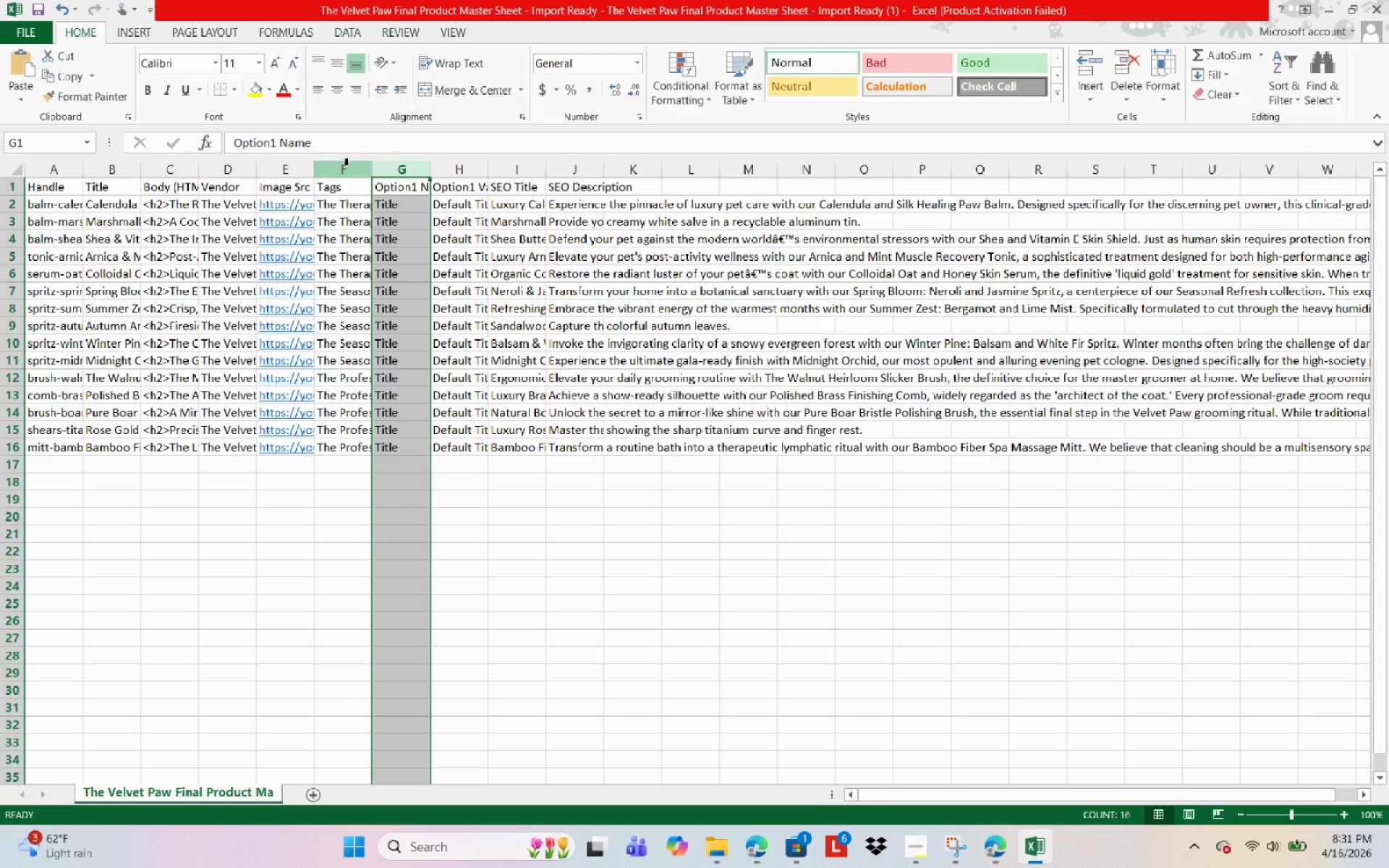 
left_click([346, 165])
 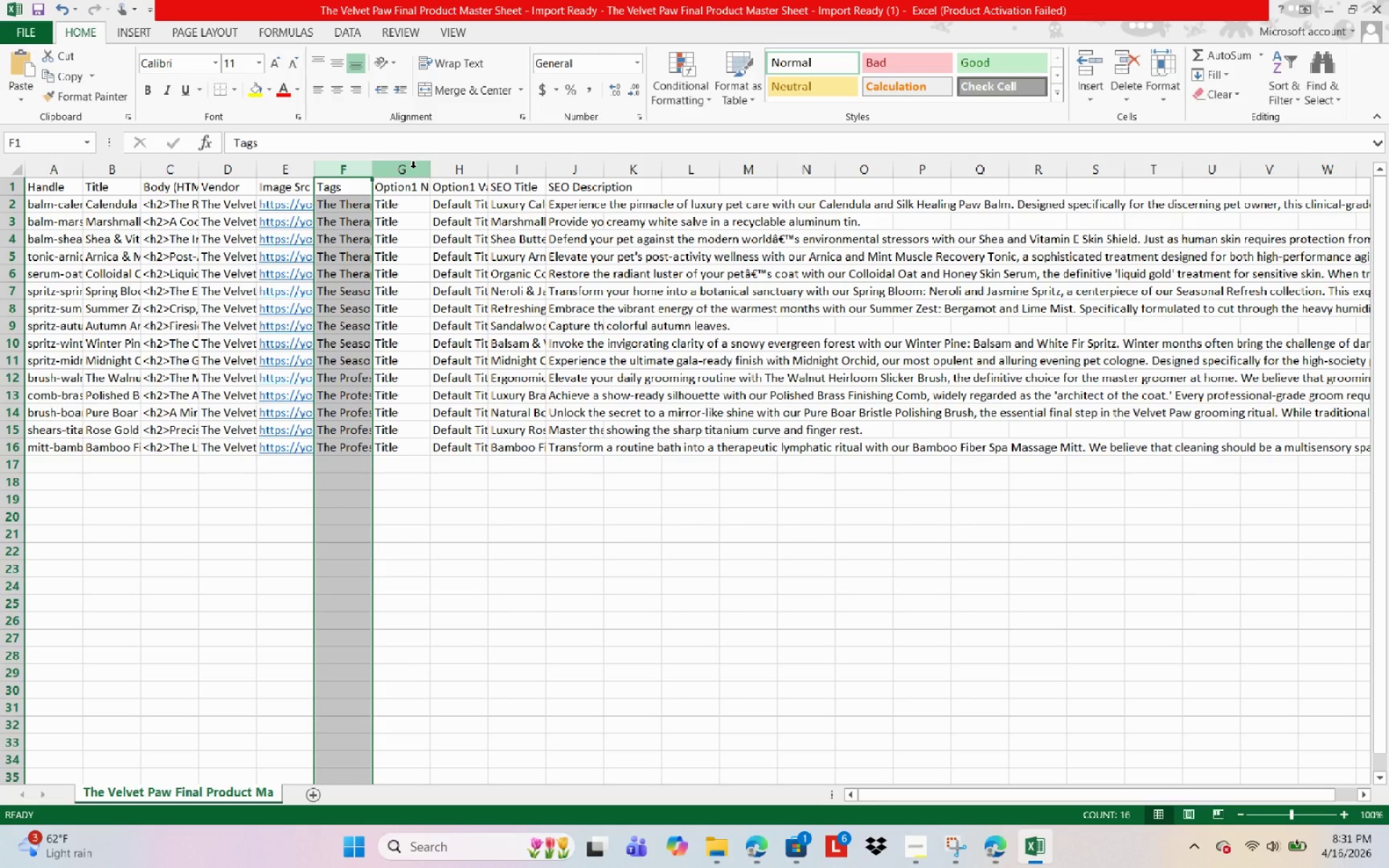 
wait(31.15)
 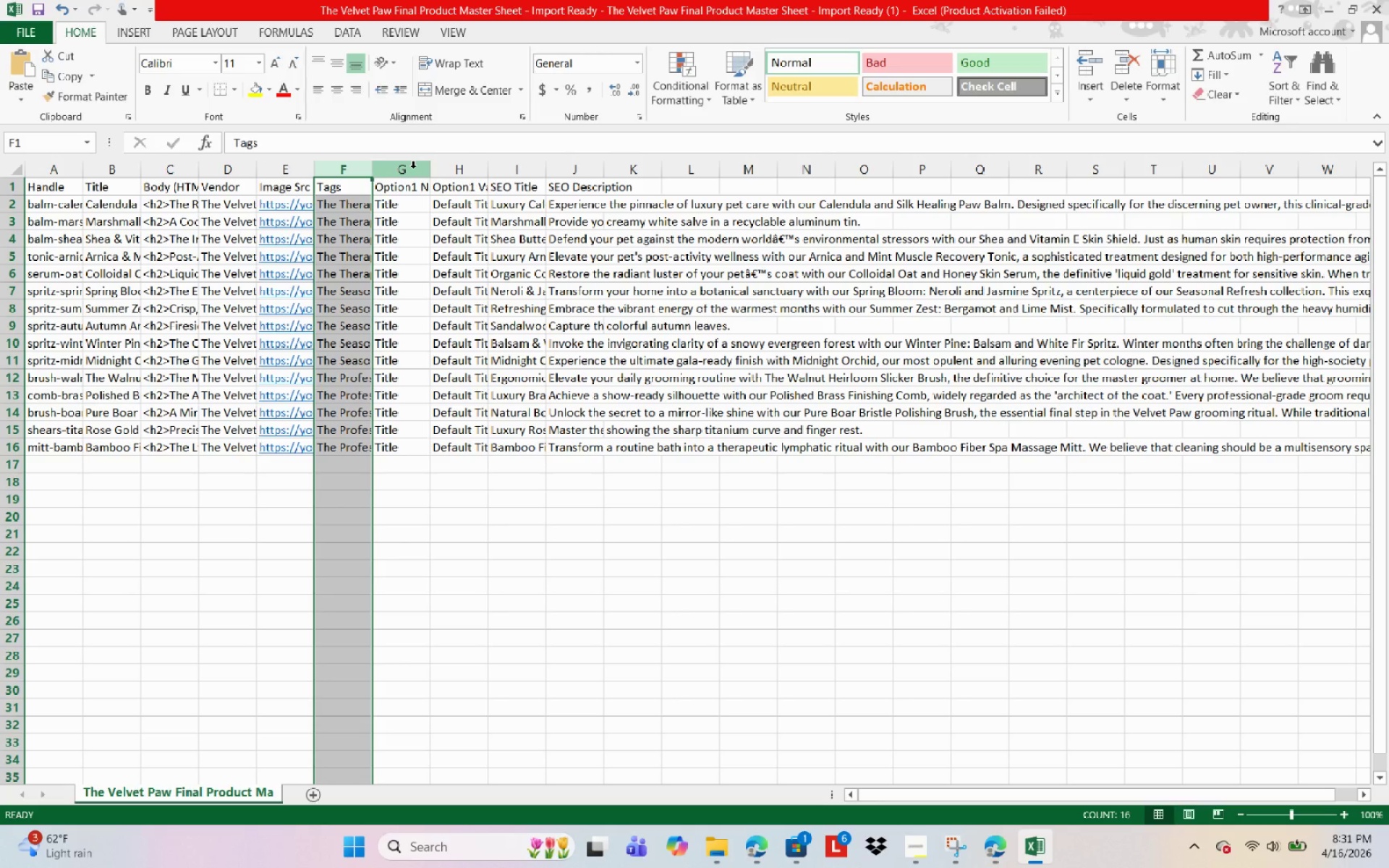 
mouse_move([1364, 831])
 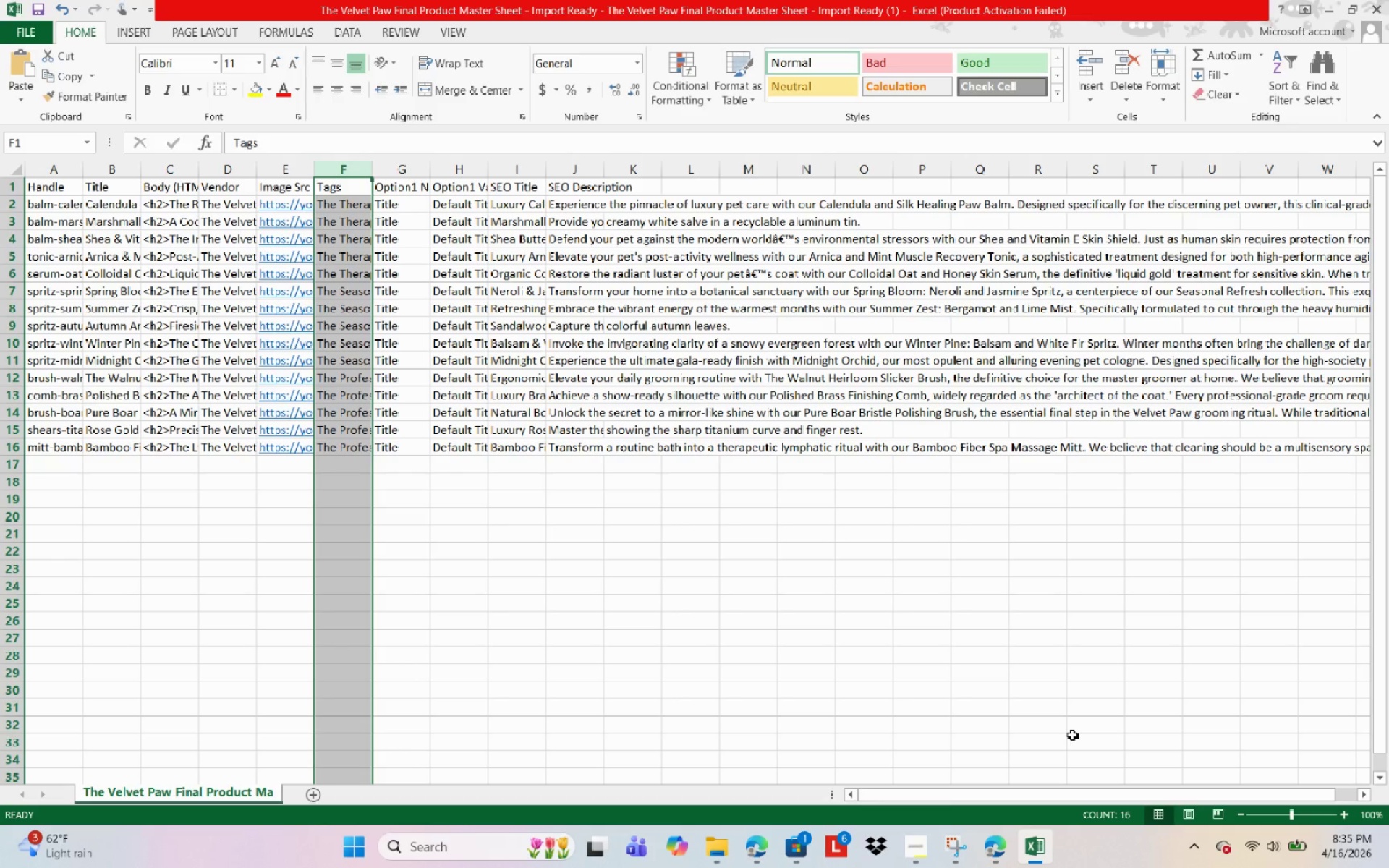 
wait(199.69)
 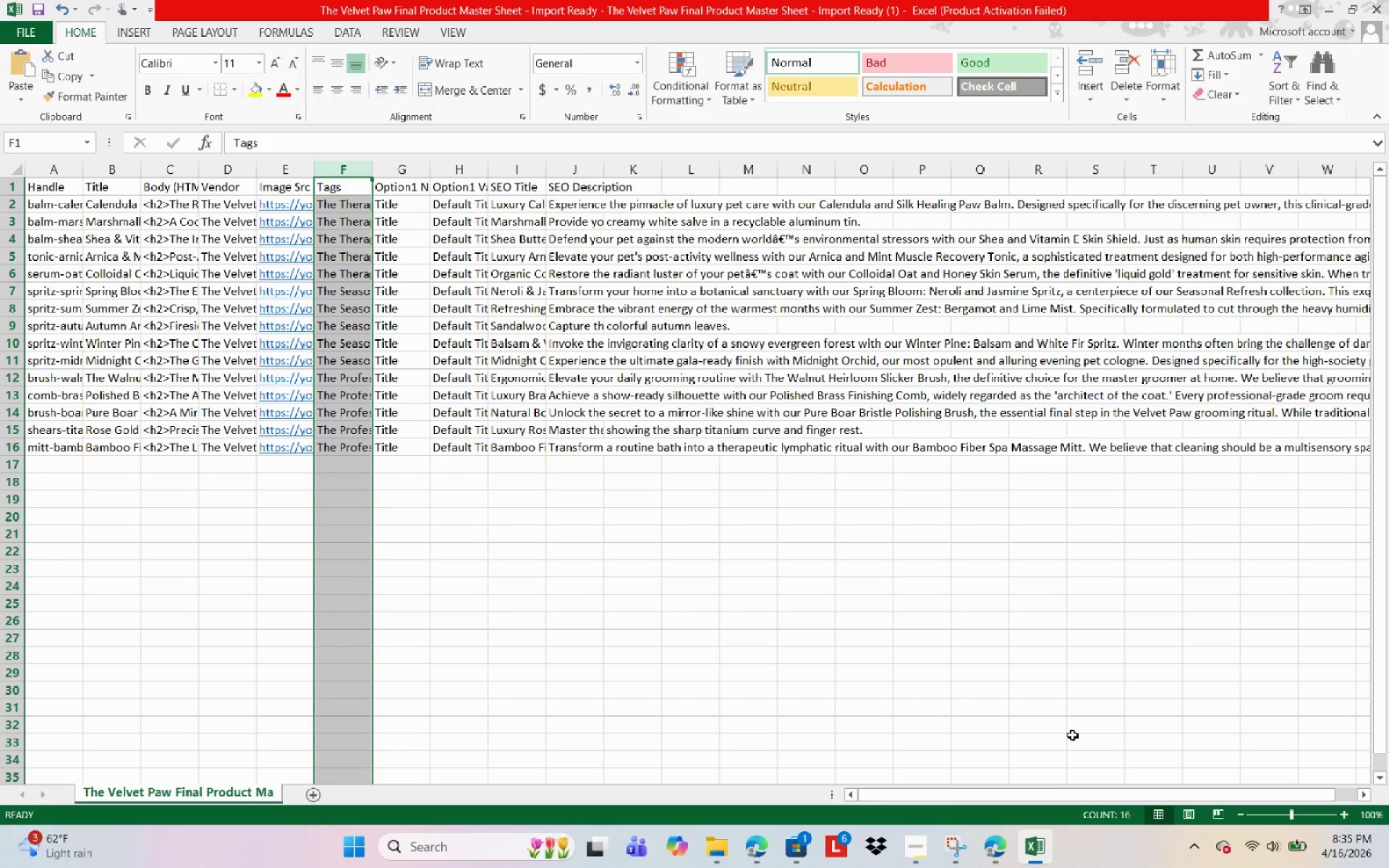 
left_click([352, 291])
 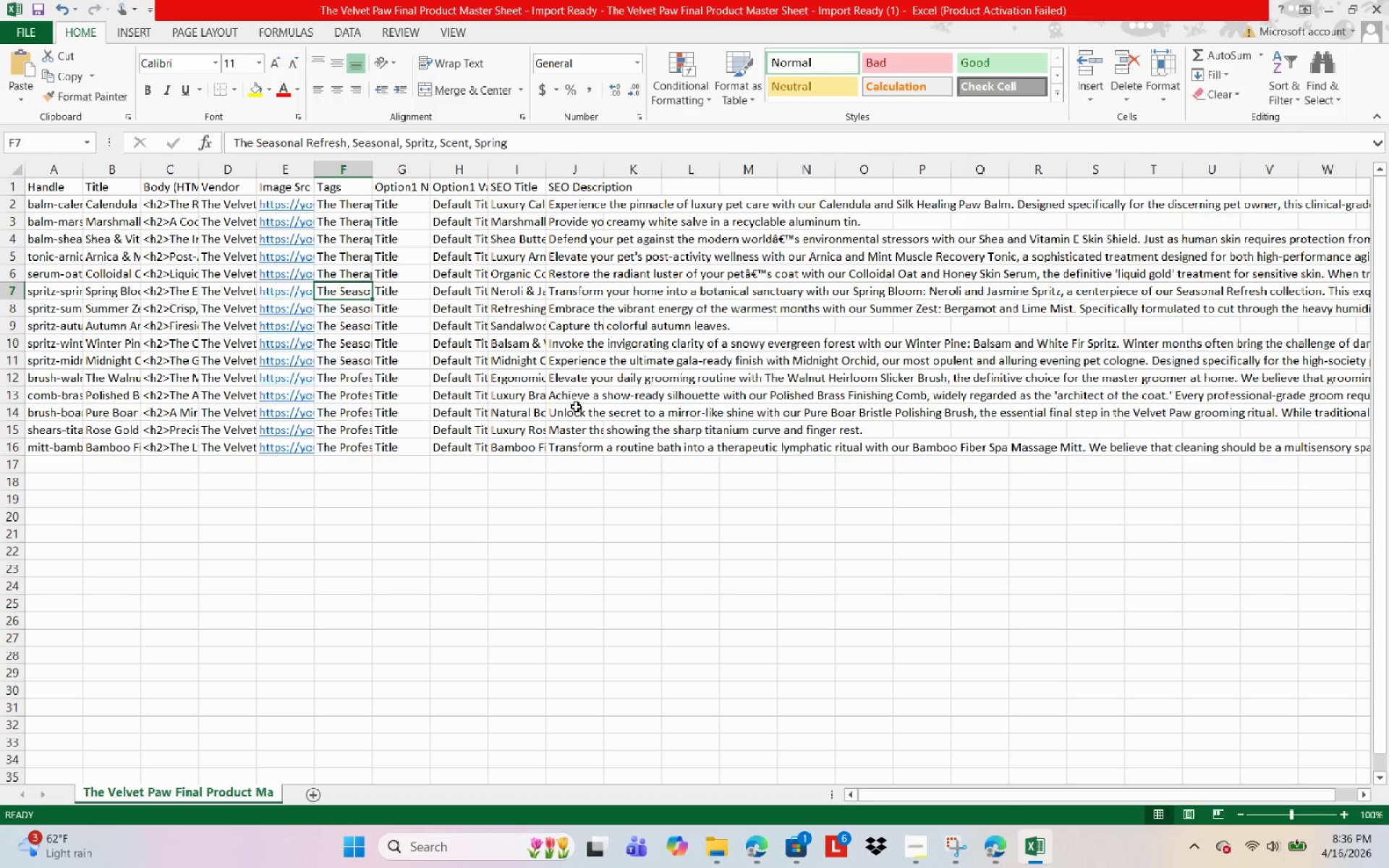 
wait(42.67)
 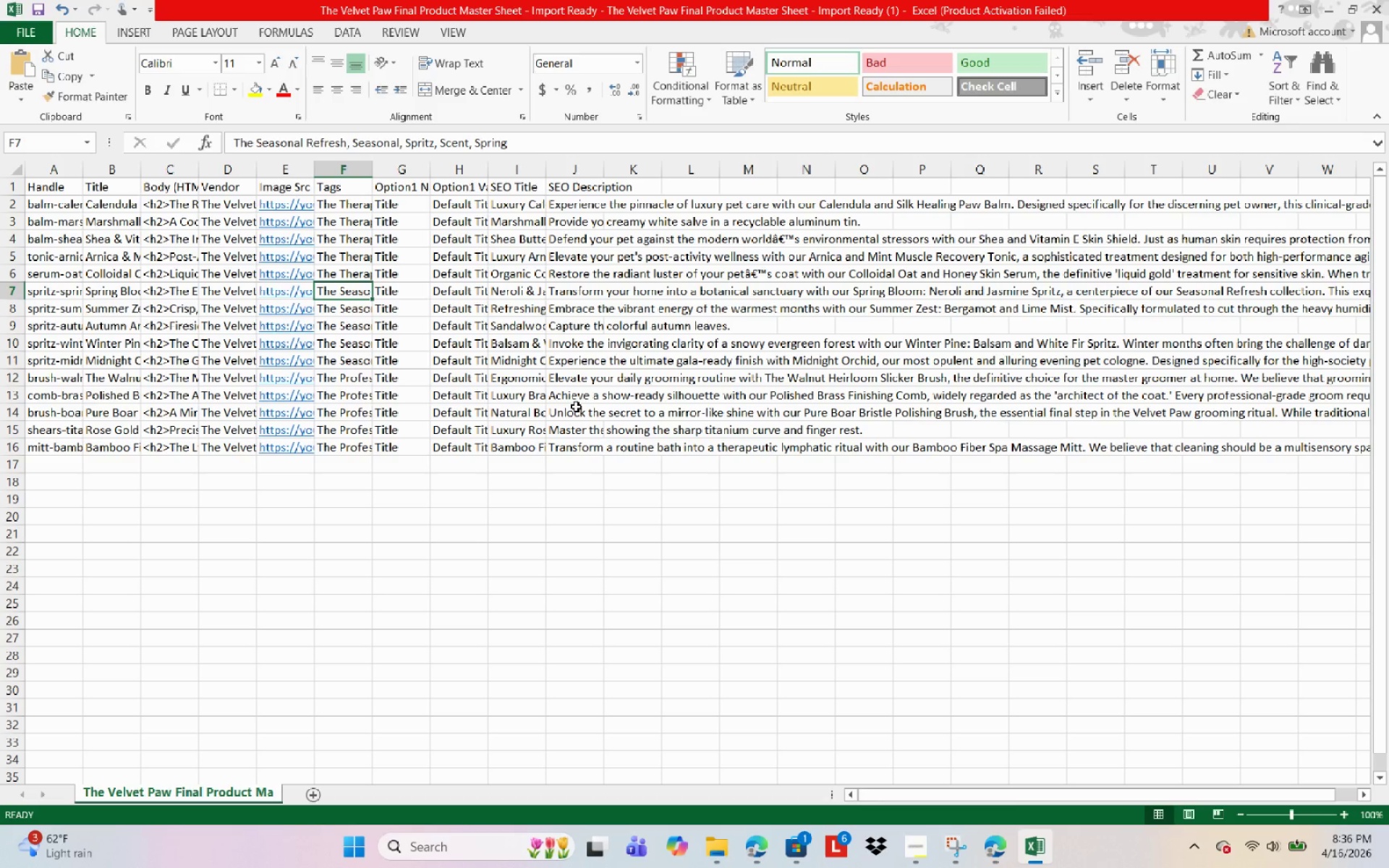 
left_click([1333, 6])
 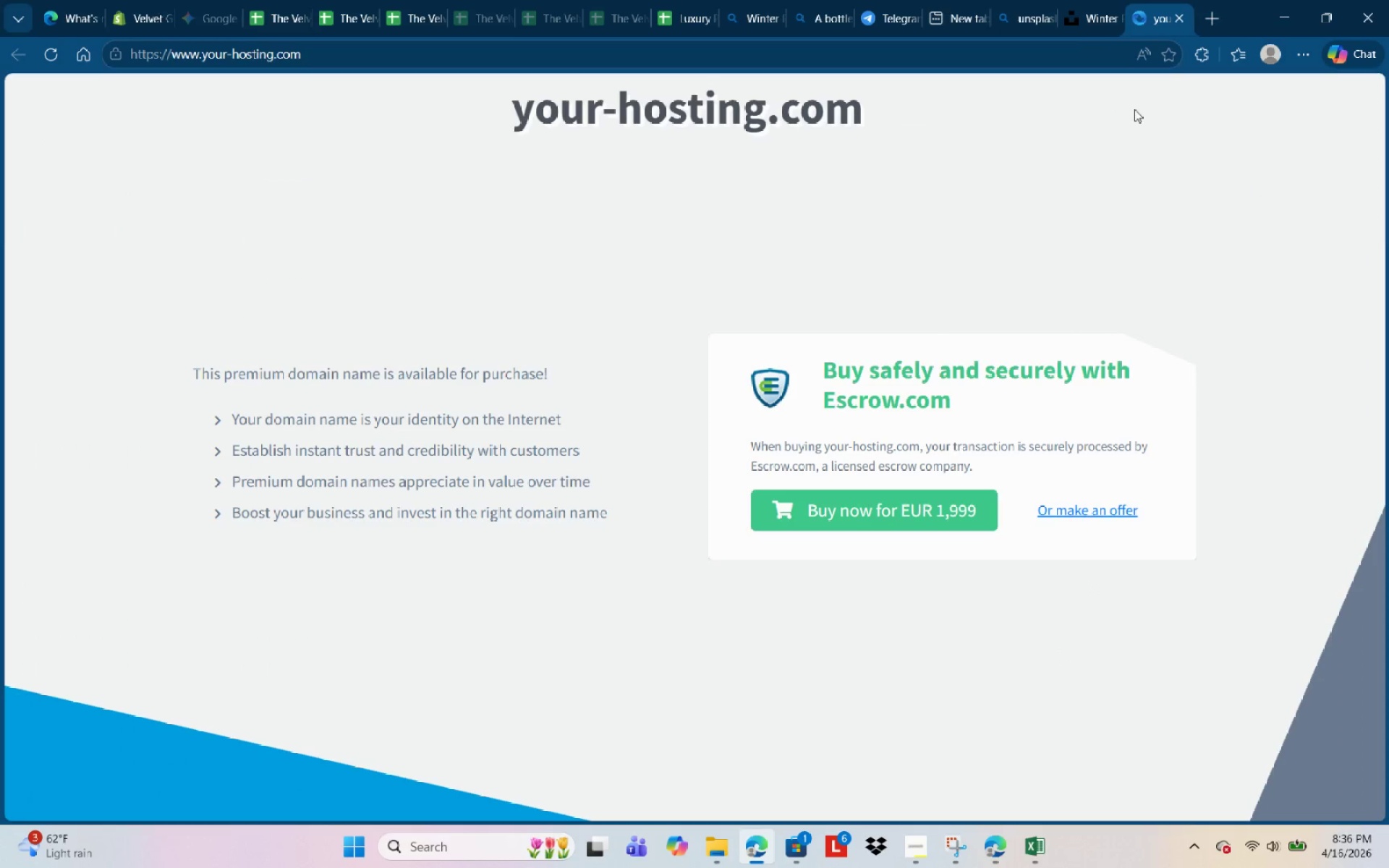 
left_click([1096, 20])
 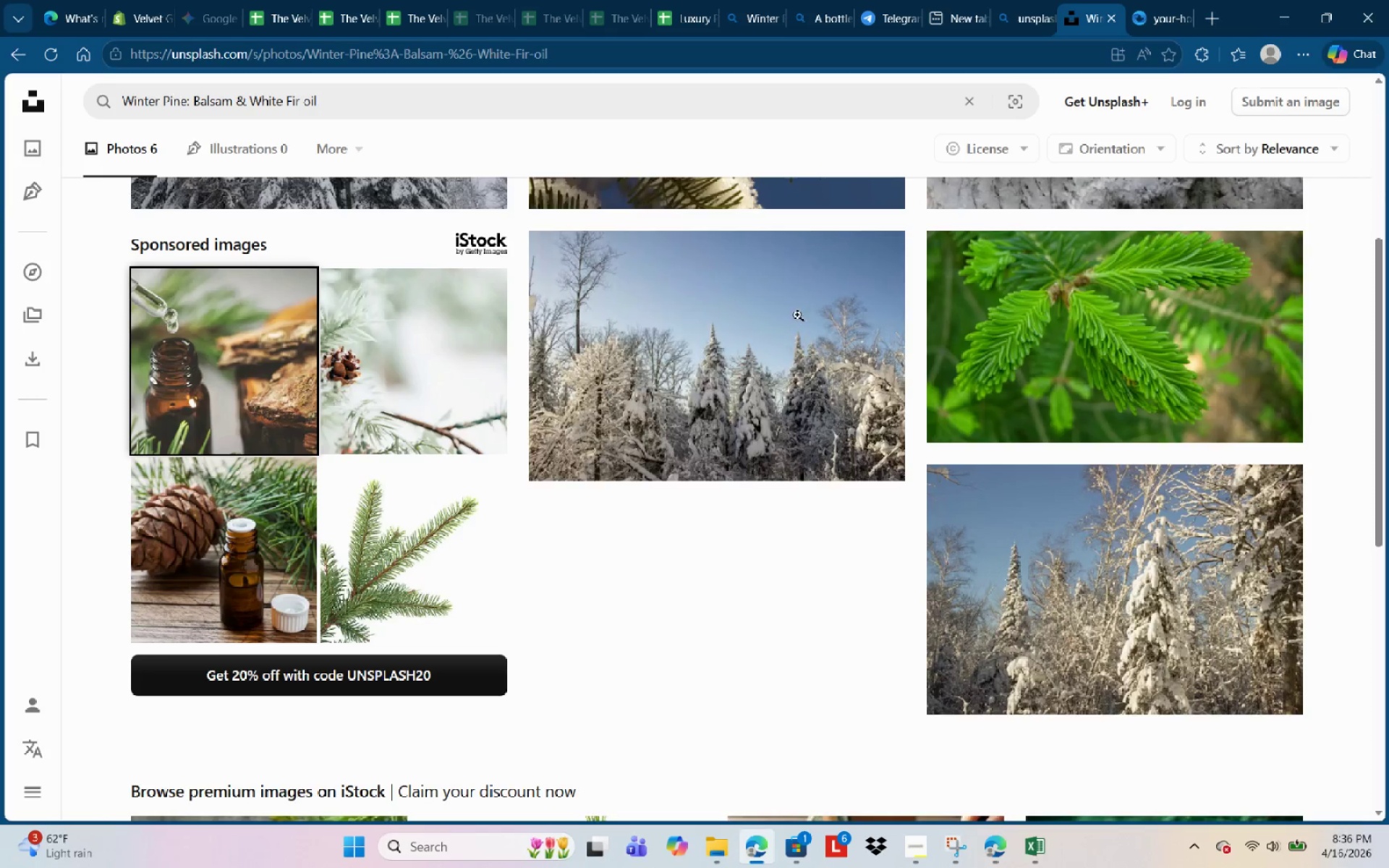 
scroll: coordinate [833, 356], scroll_direction: up, amount: 7.0
 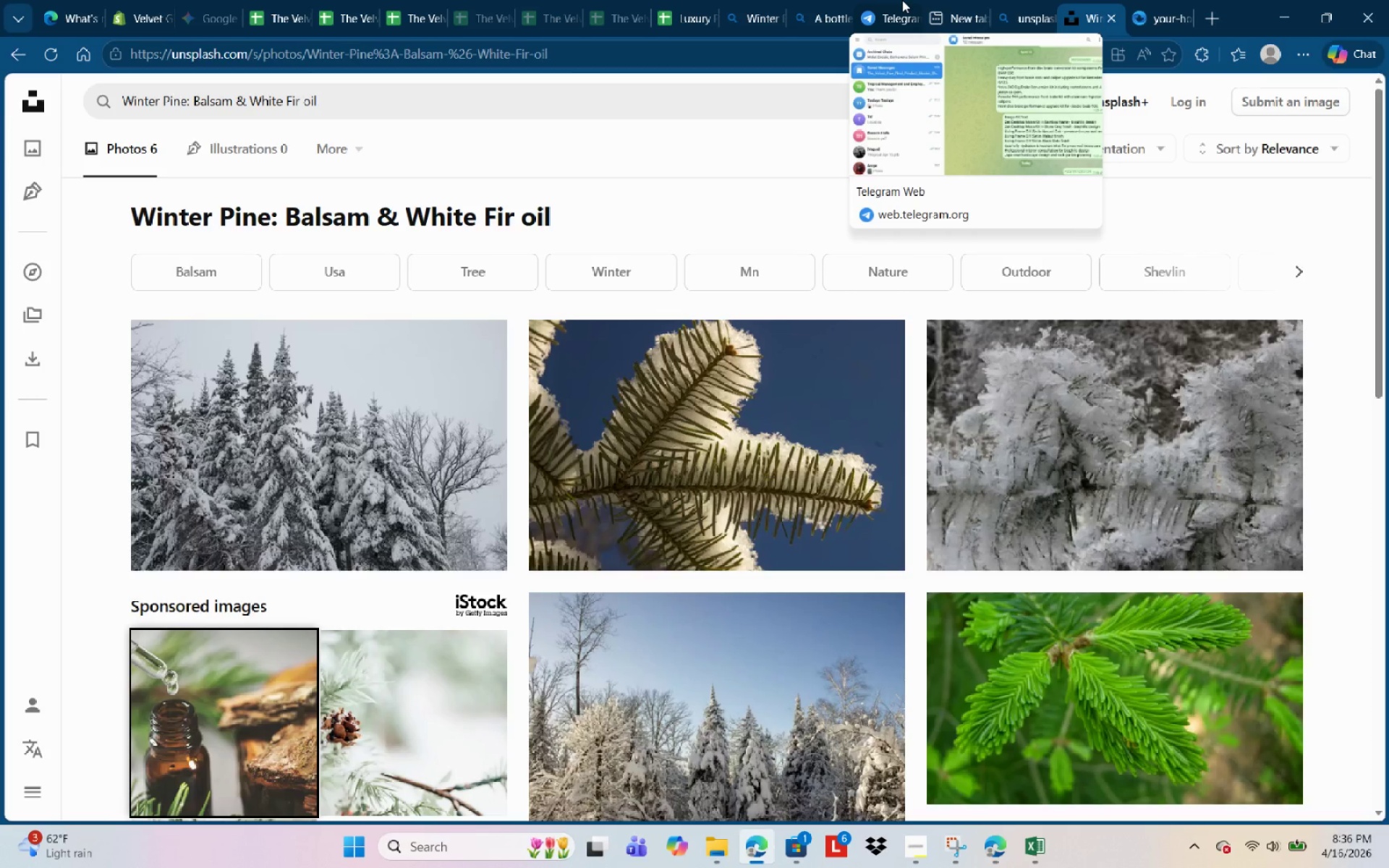 
wait(34.91)
 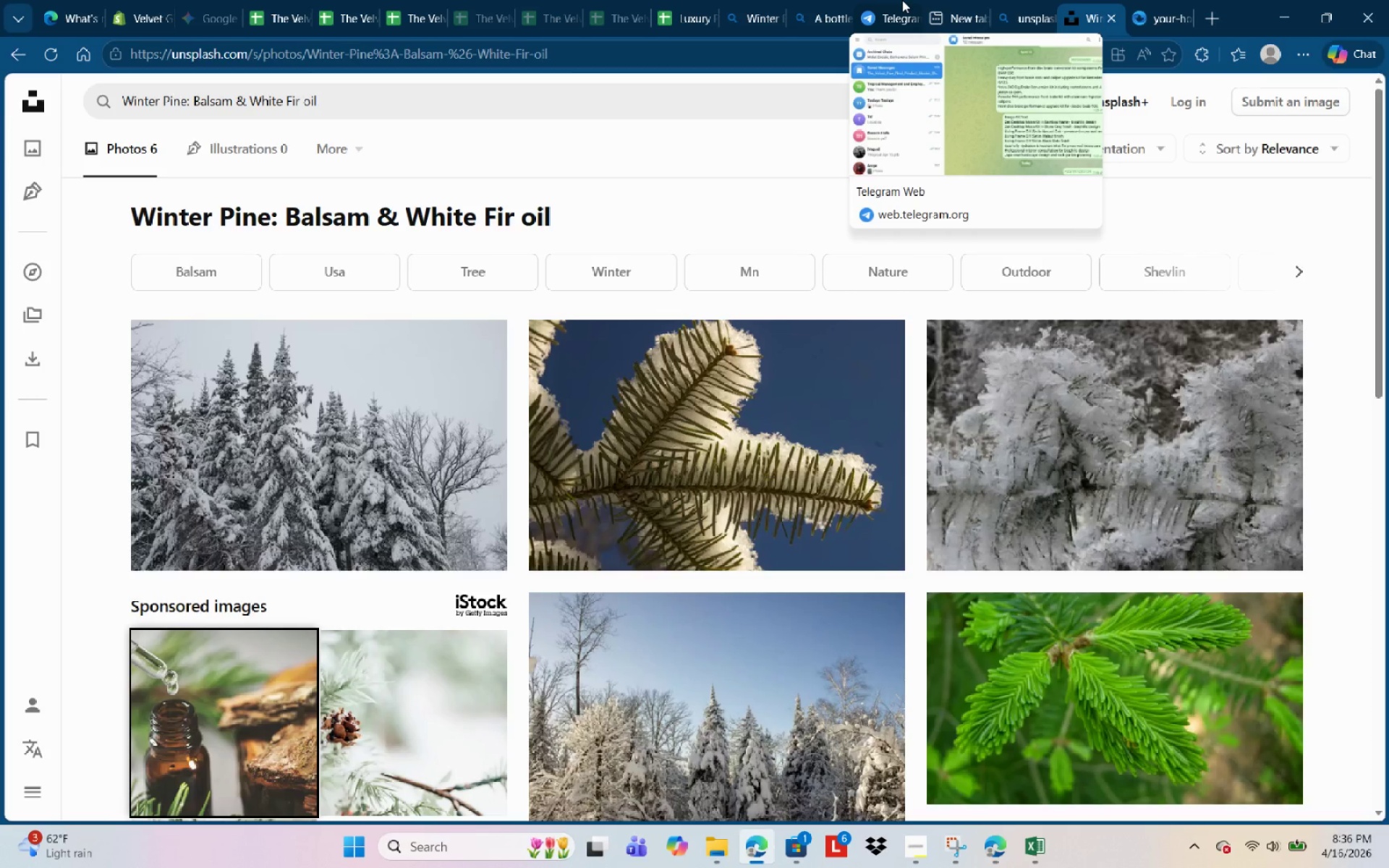 
scroll: coordinate [694, 562], scroll_direction: down, amount: 8.0
 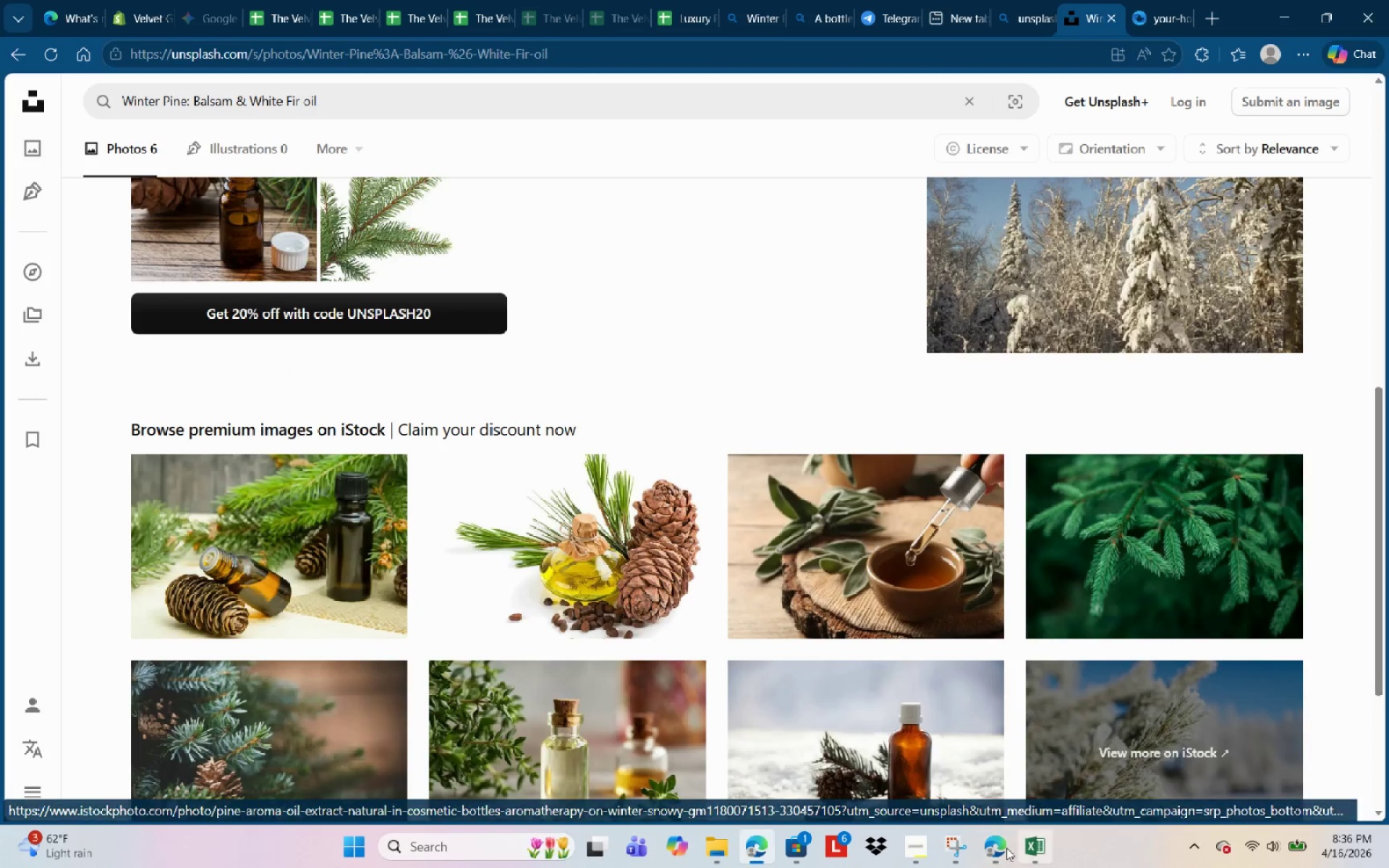 
left_click([934, 843])